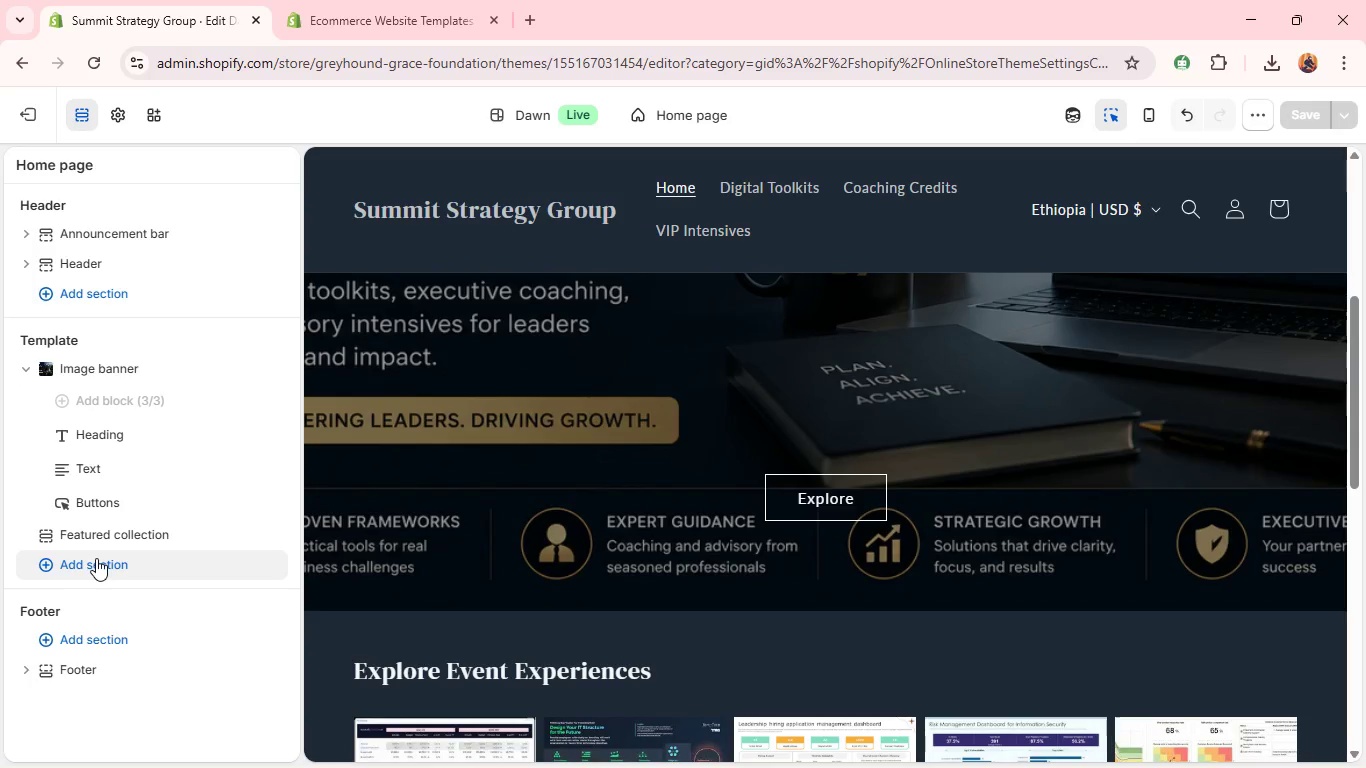 
wait(18.62)
 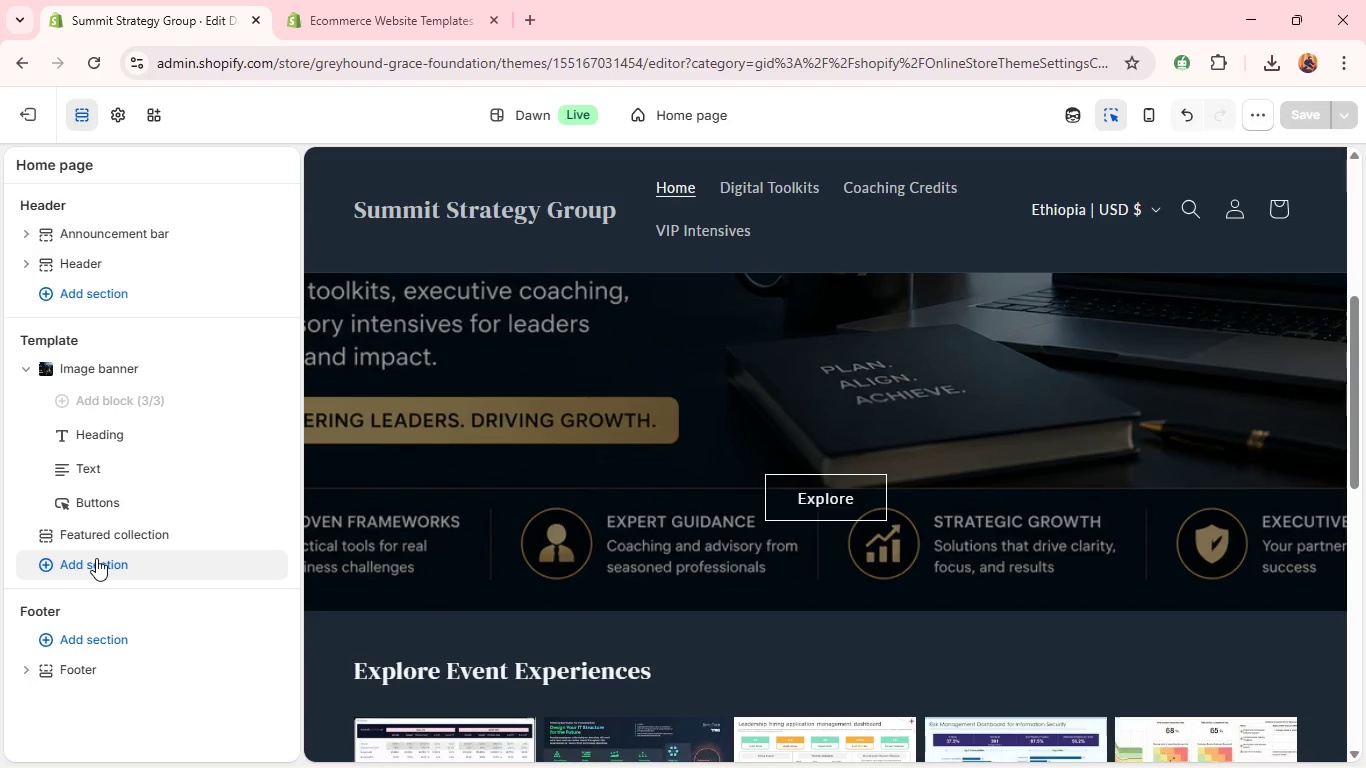 
left_click([65, 435])
 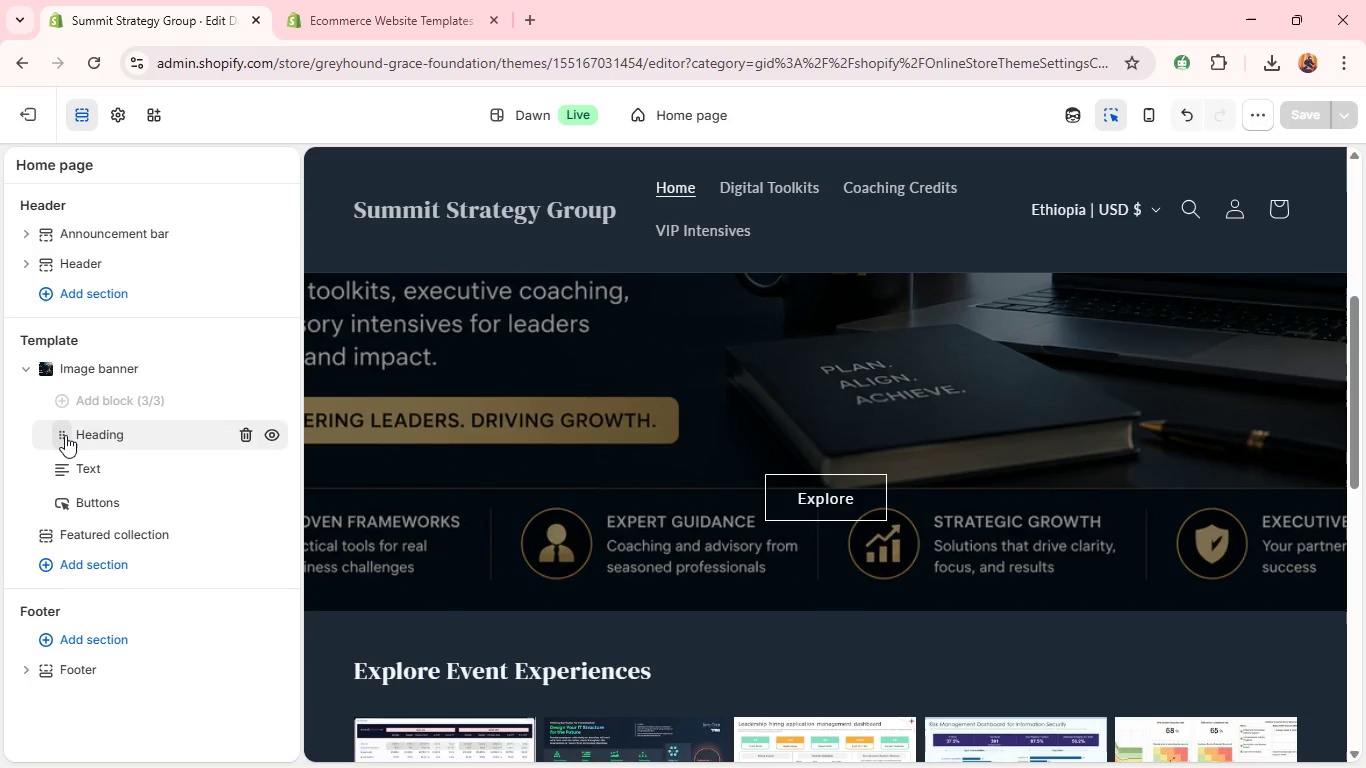 
left_click([65, 435])
 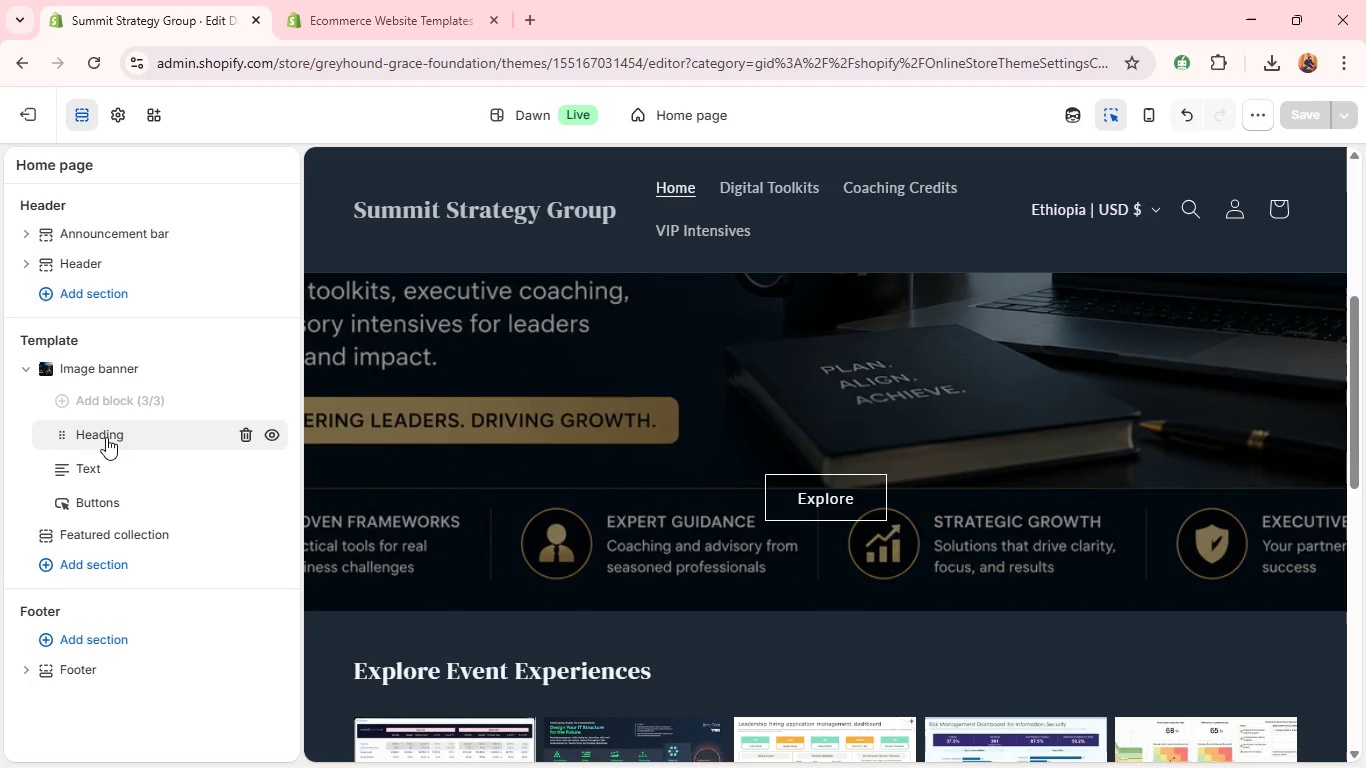 
double_click([106, 437])
 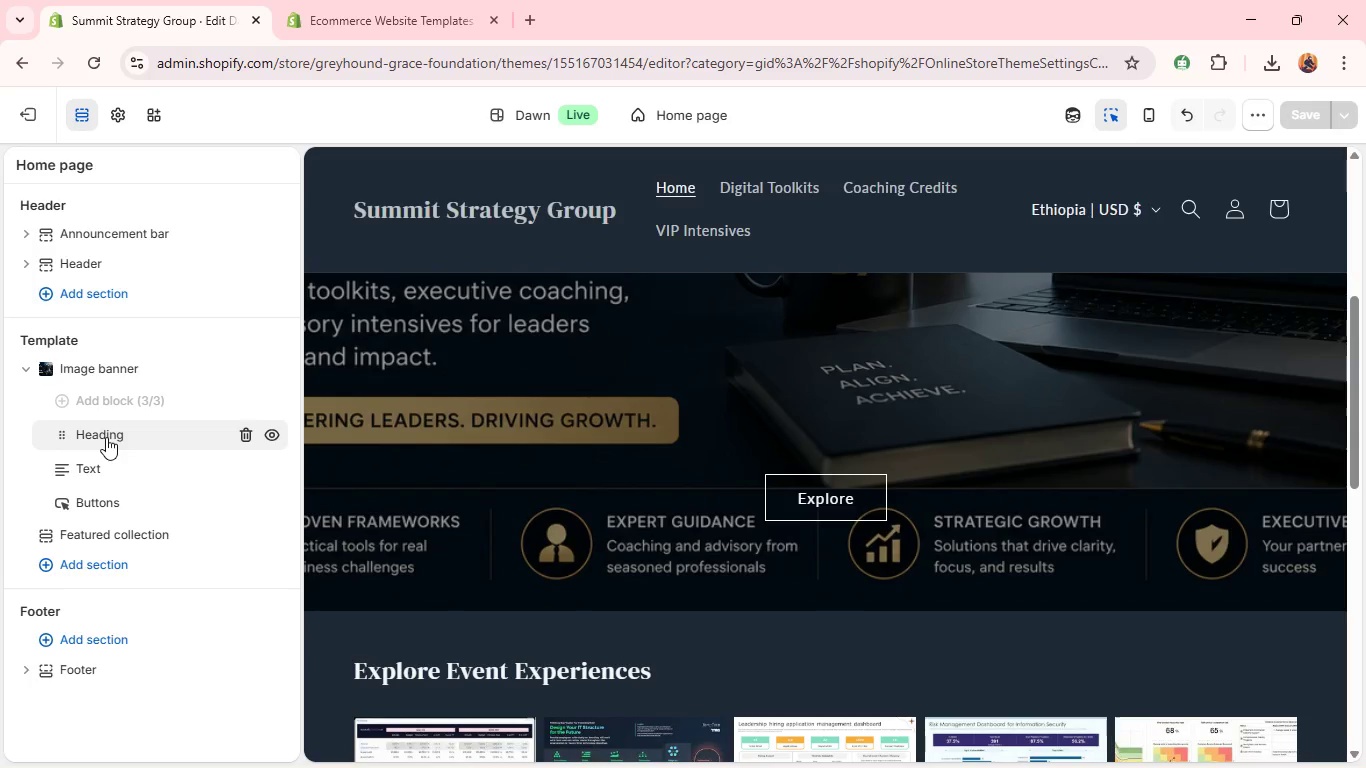 
triple_click([106, 437])
 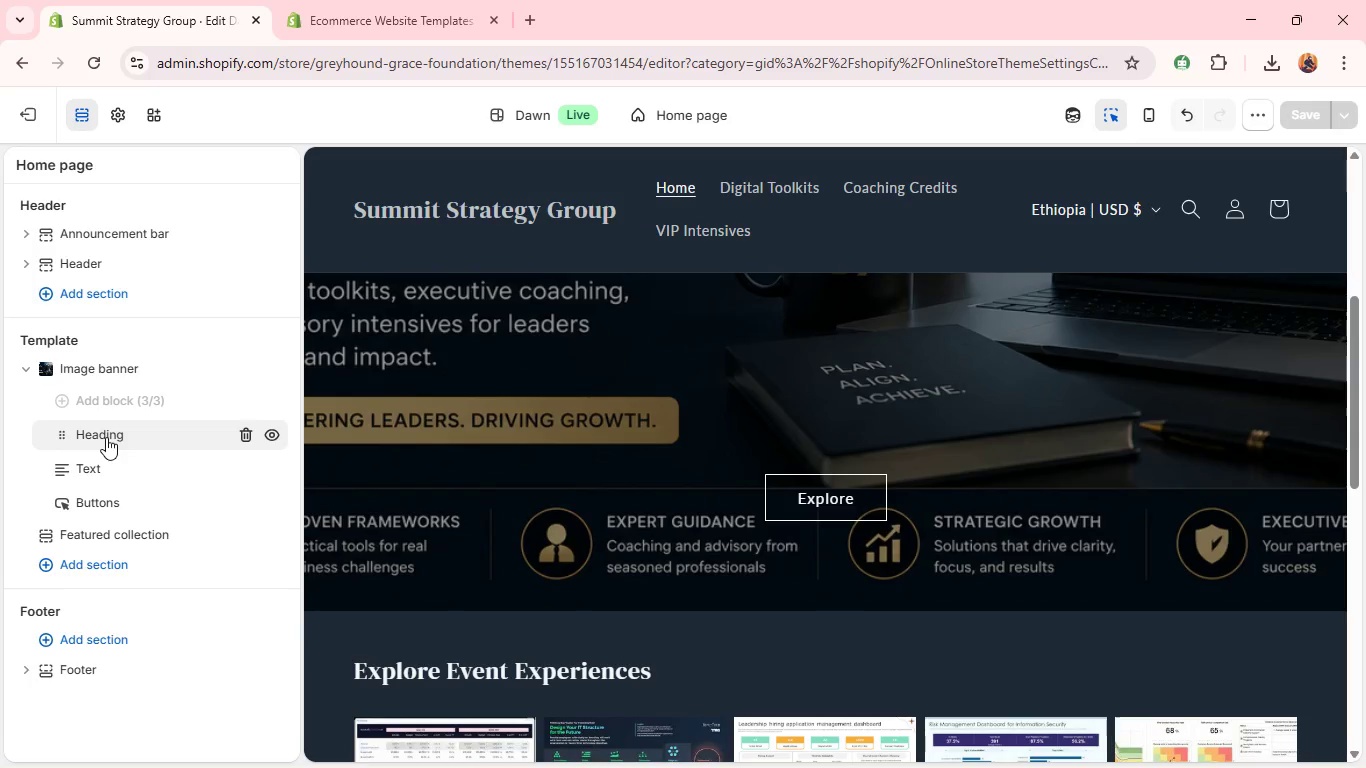 
triple_click([106, 437])
 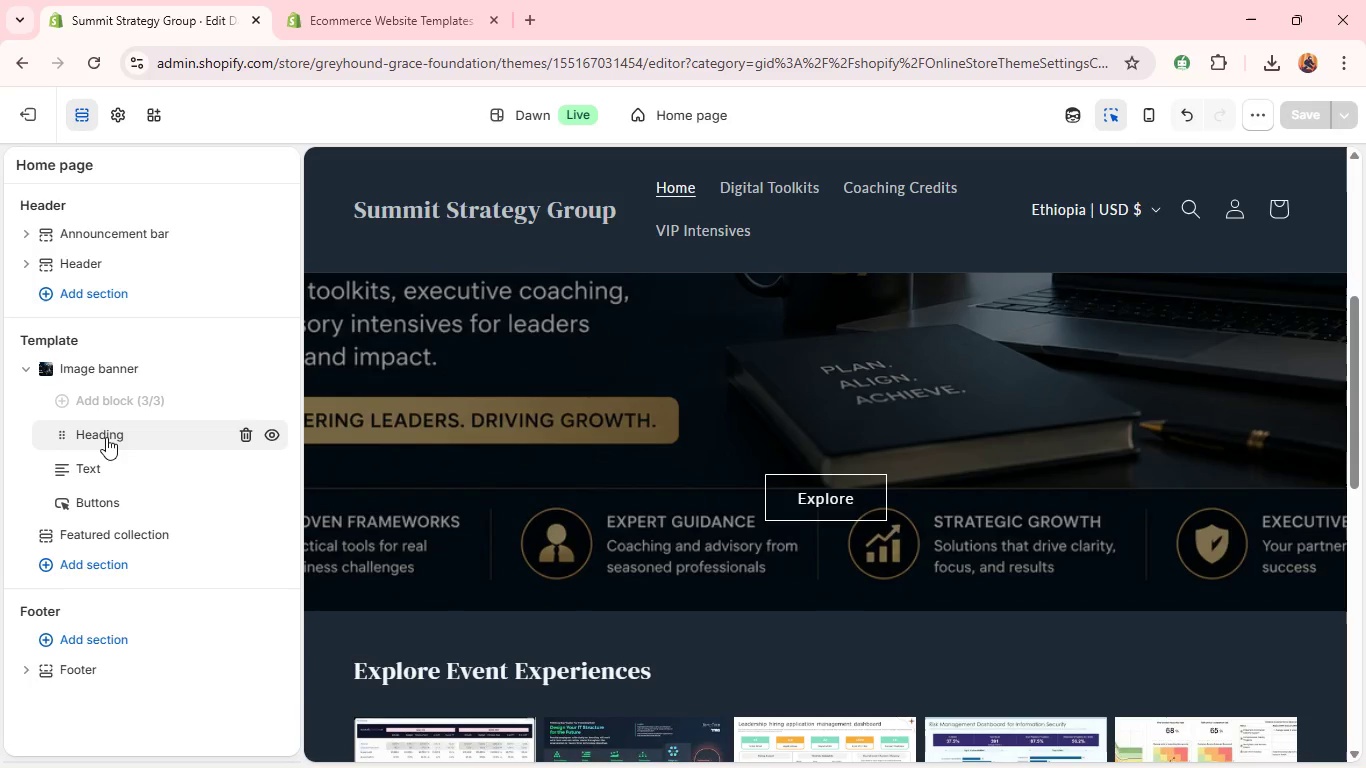 
triple_click([106, 437])
 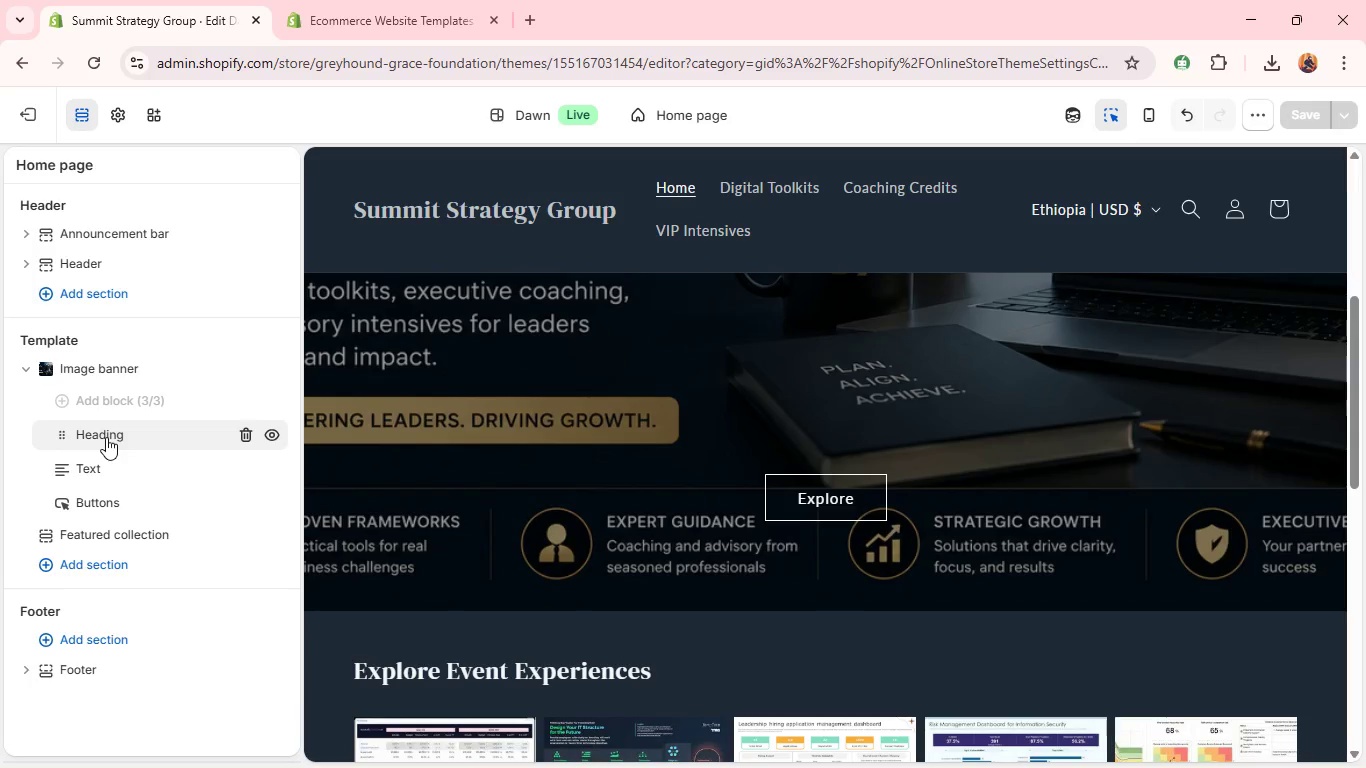 
triple_click([106, 437])
 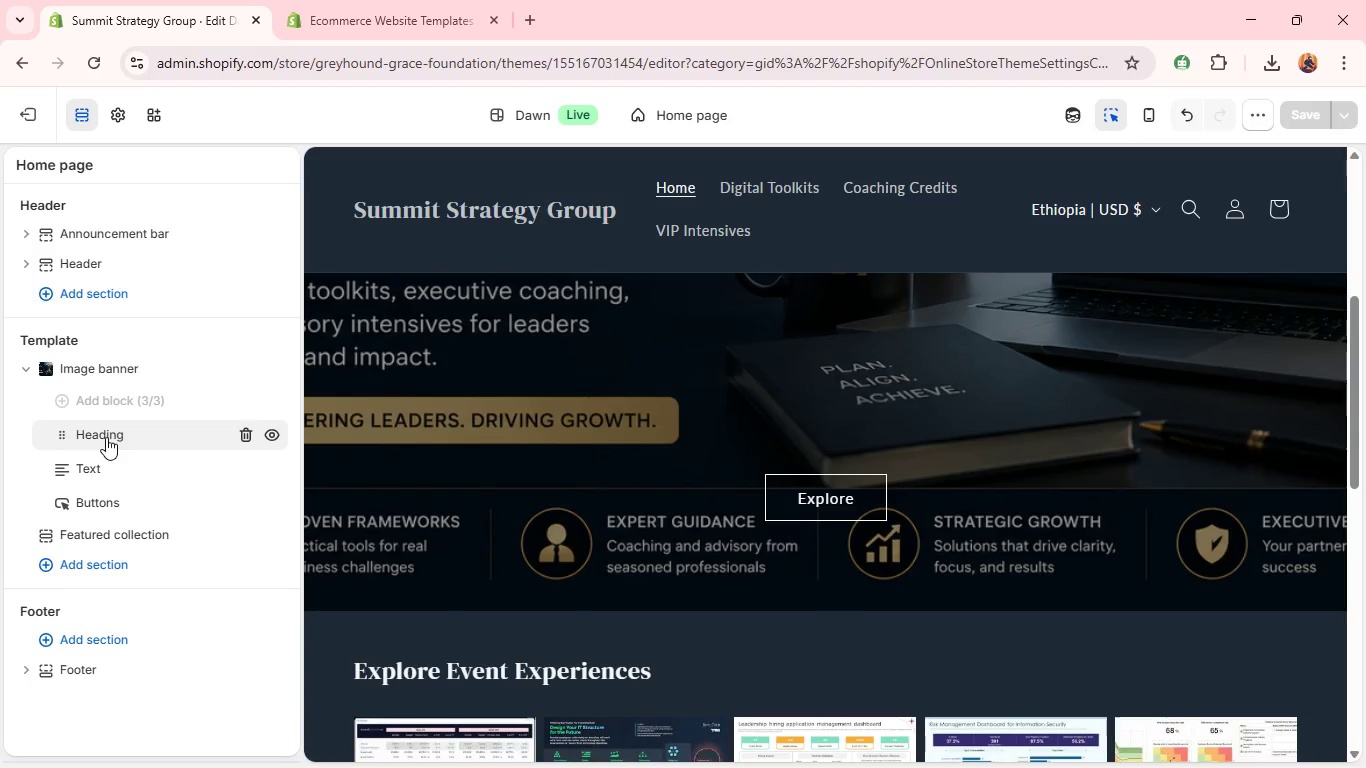 
triple_click([106, 437])
 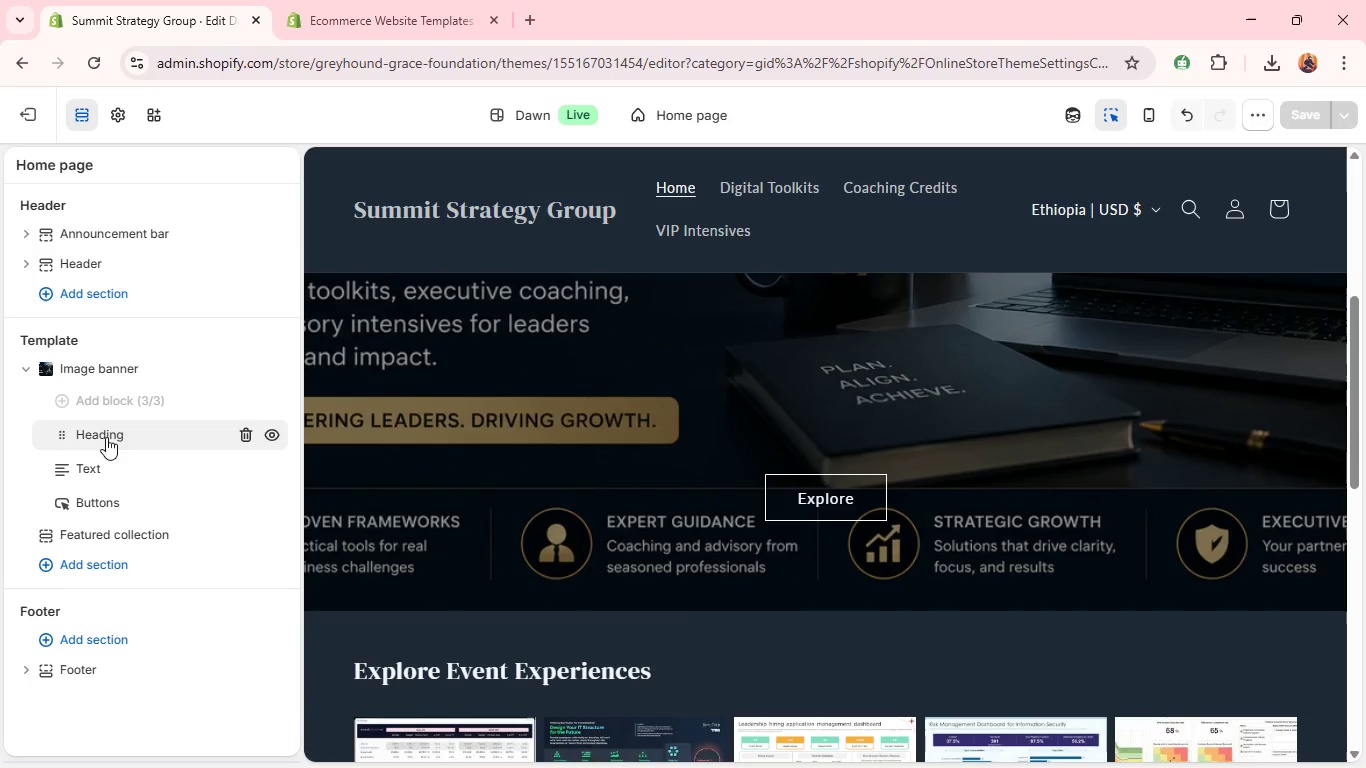 
triple_click([106, 437])
 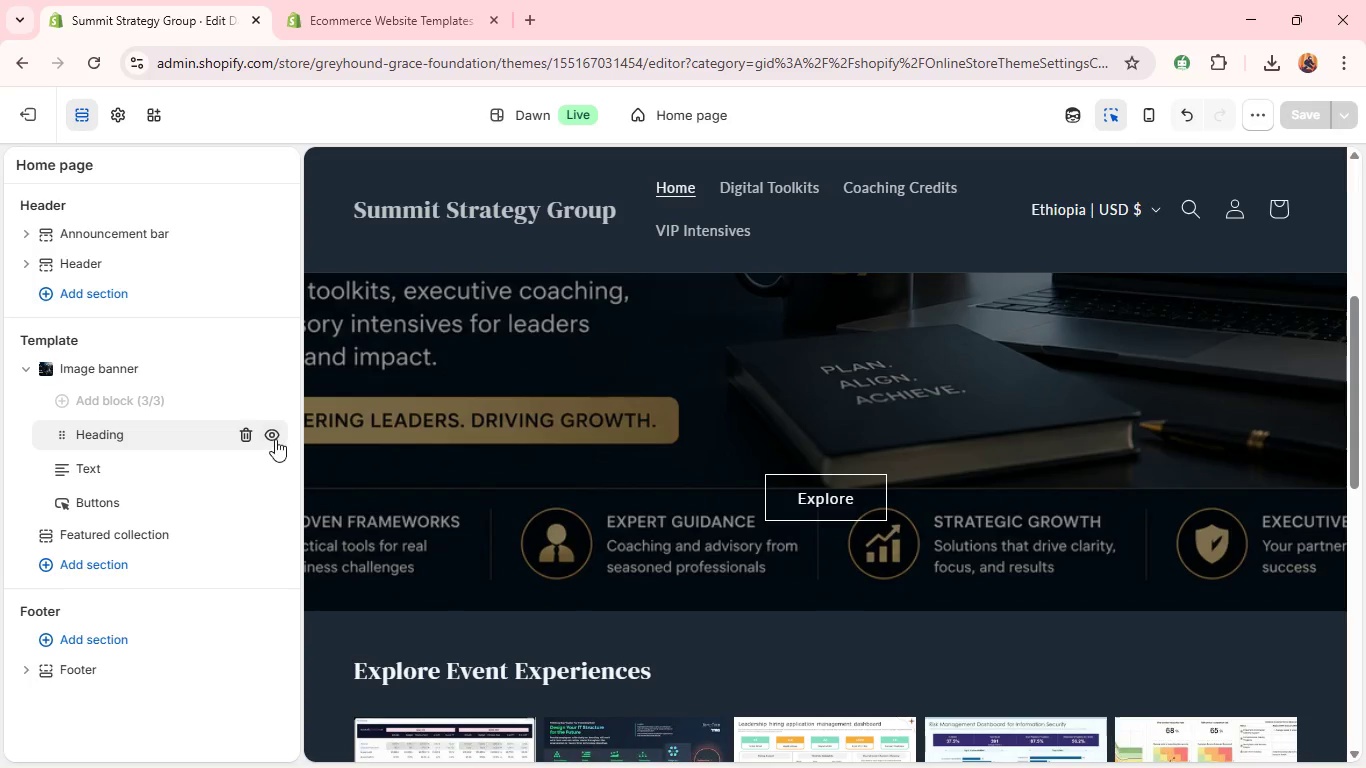 
left_click([273, 435])
 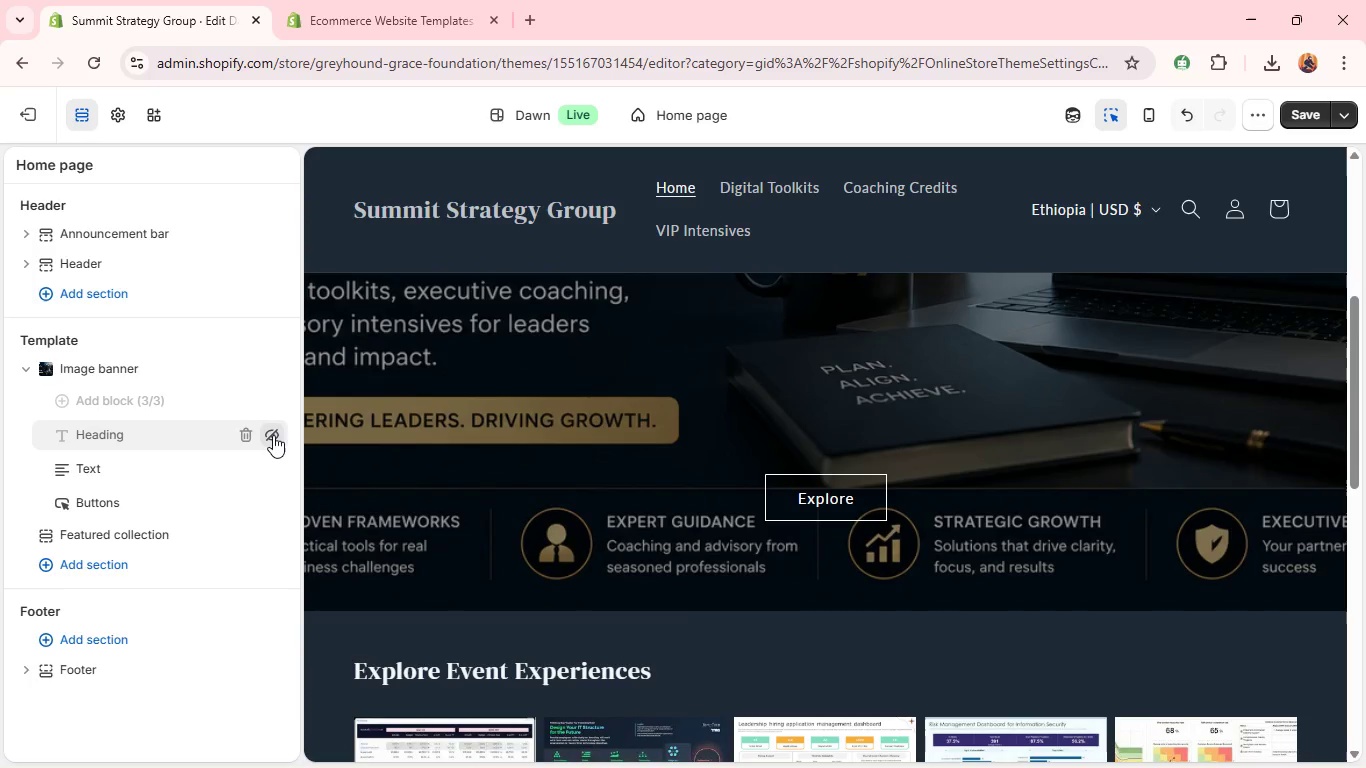 
left_click([273, 435])
 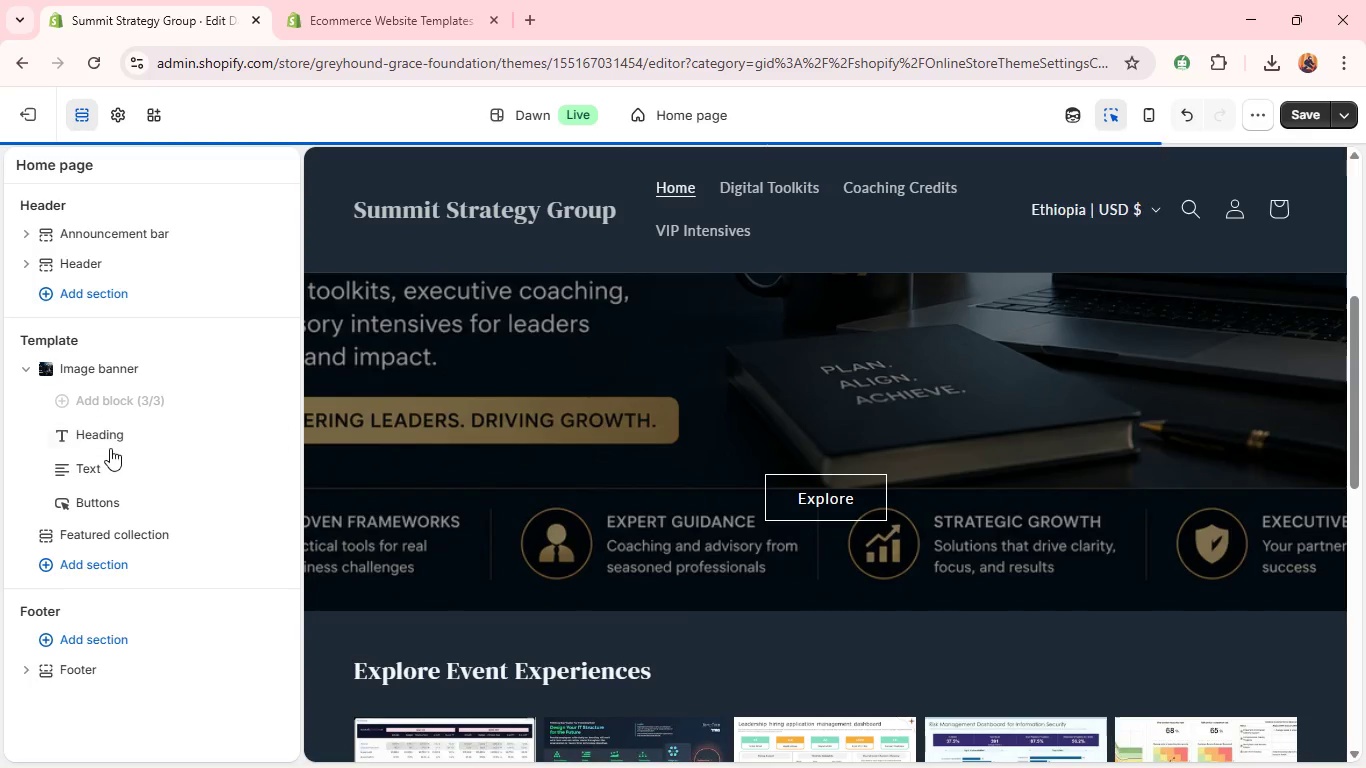 
left_click([95, 437])
 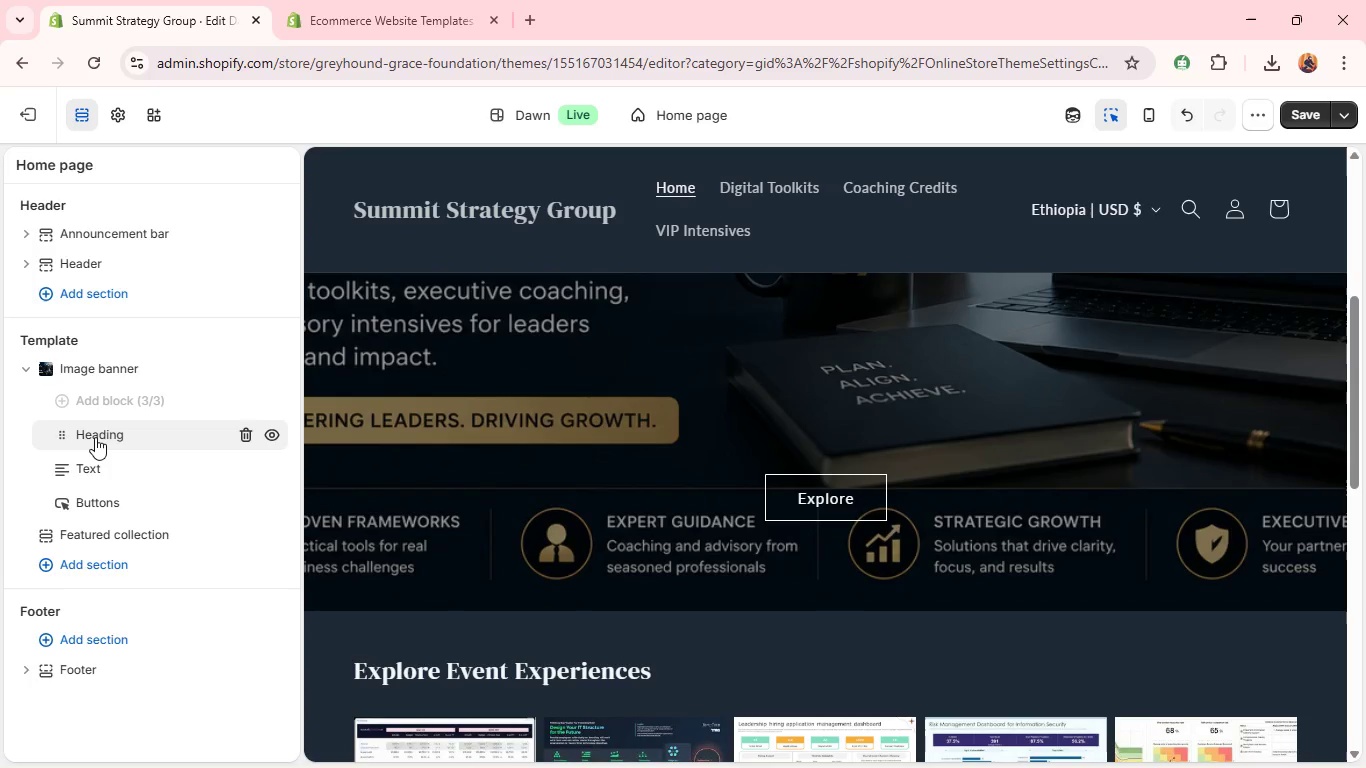 
left_click([95, 437])
 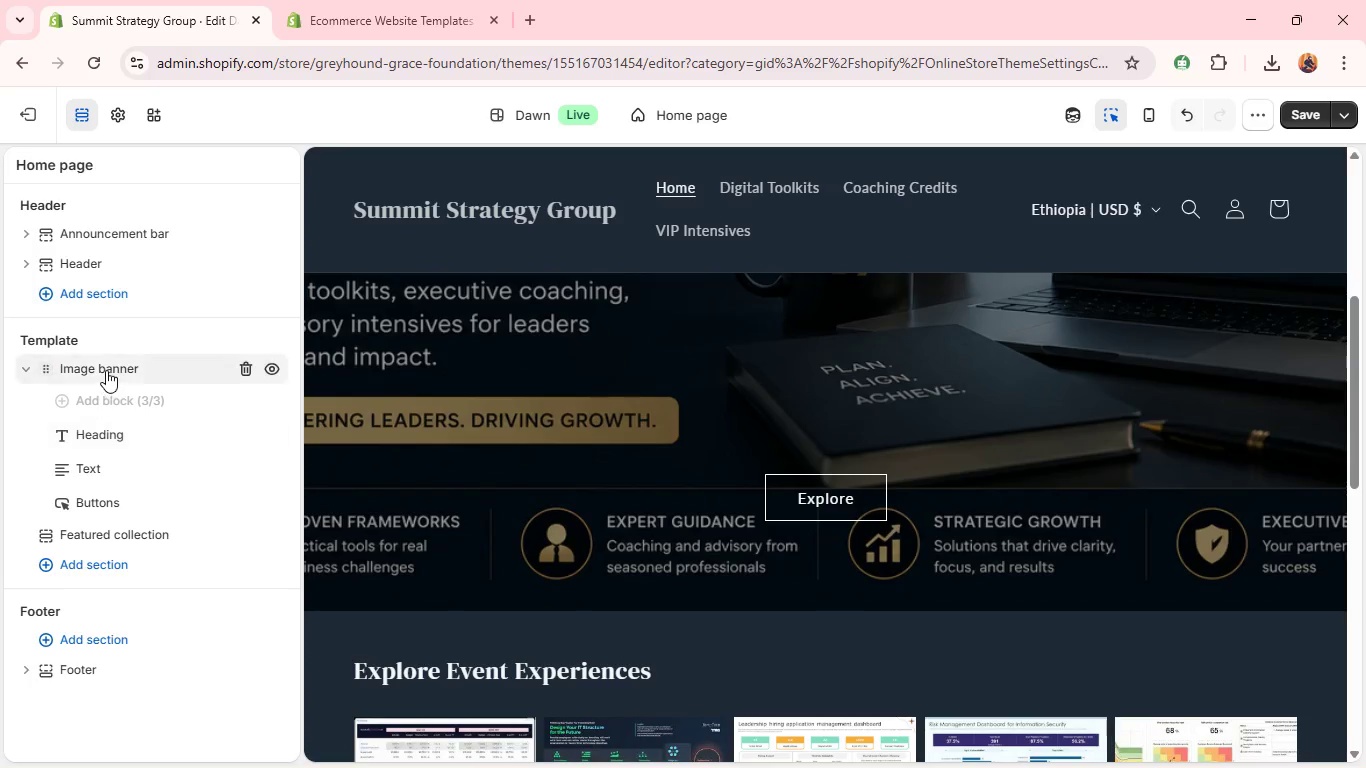 
left_click([106, 370])
 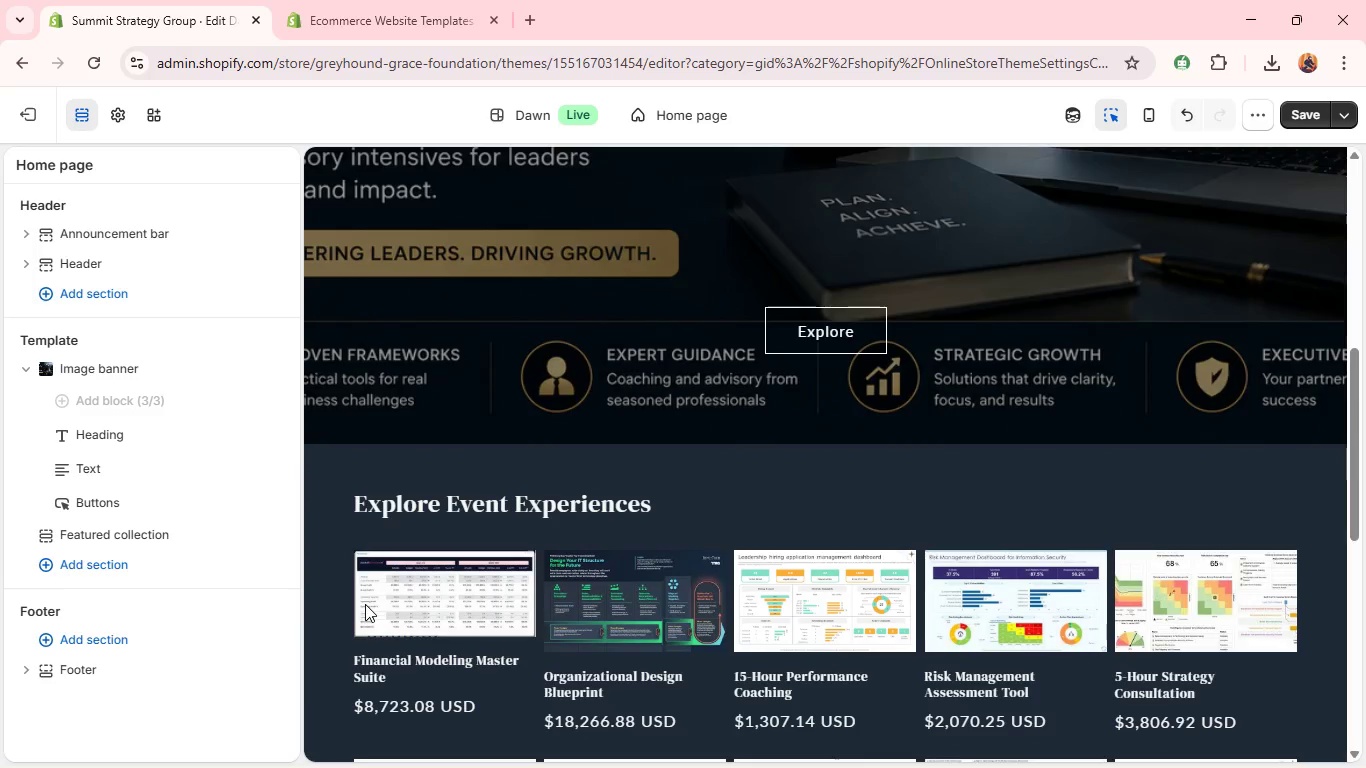 
wait(21.92)
 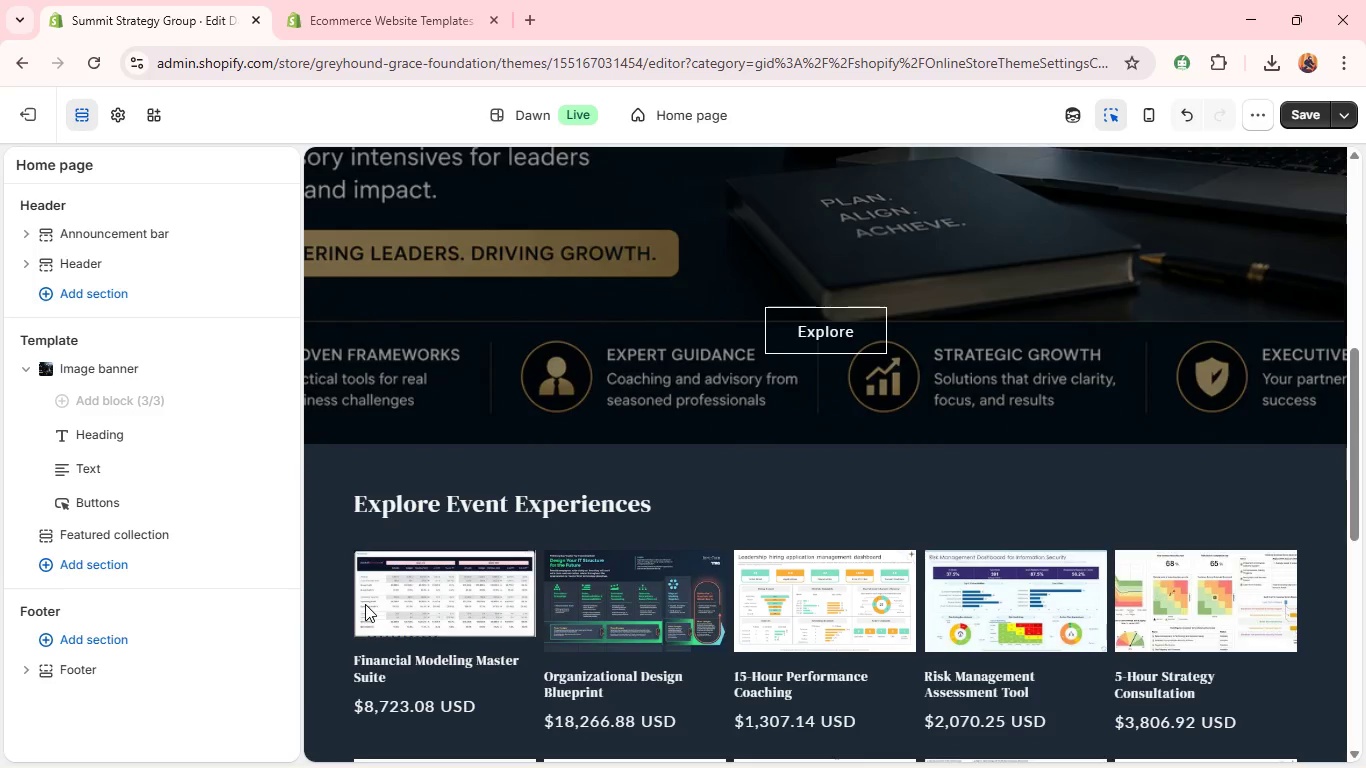 
left_click([104, 502])
 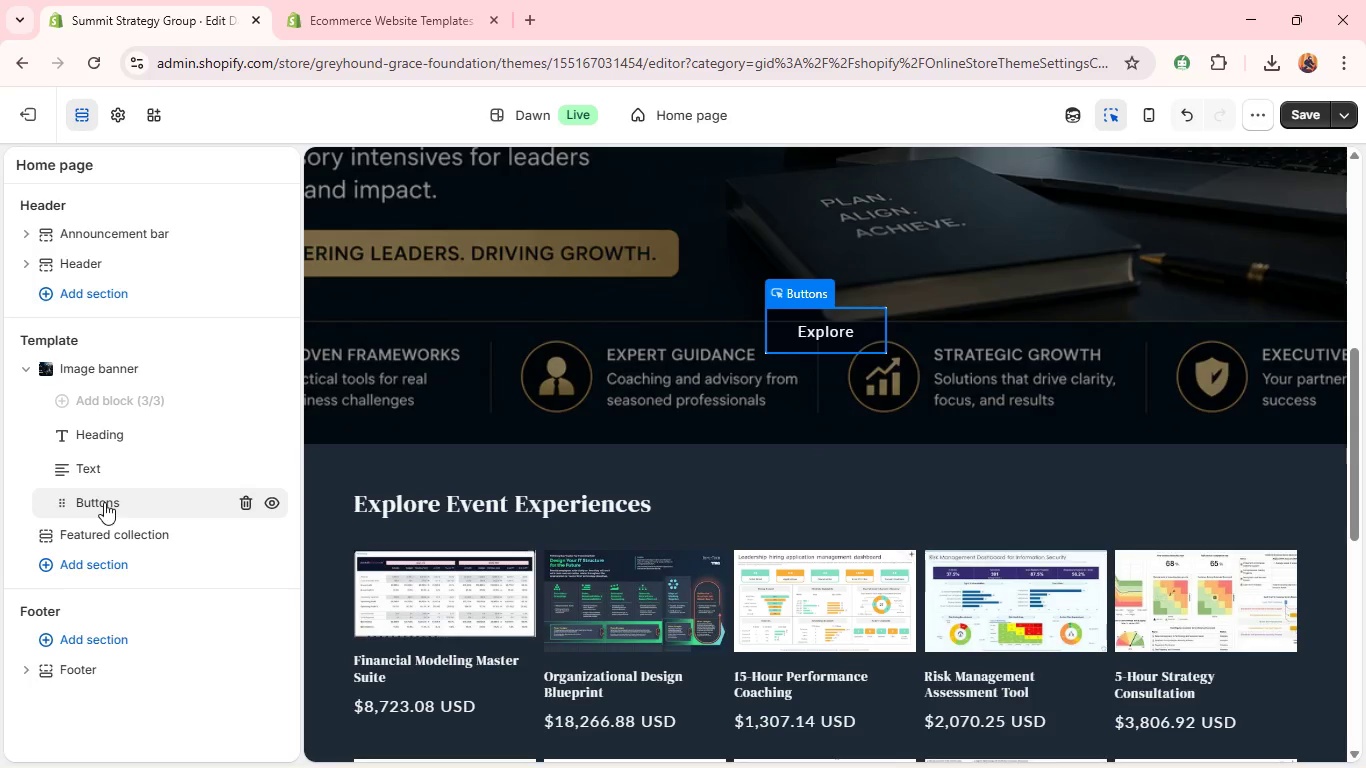 
left_click([168, 499])
 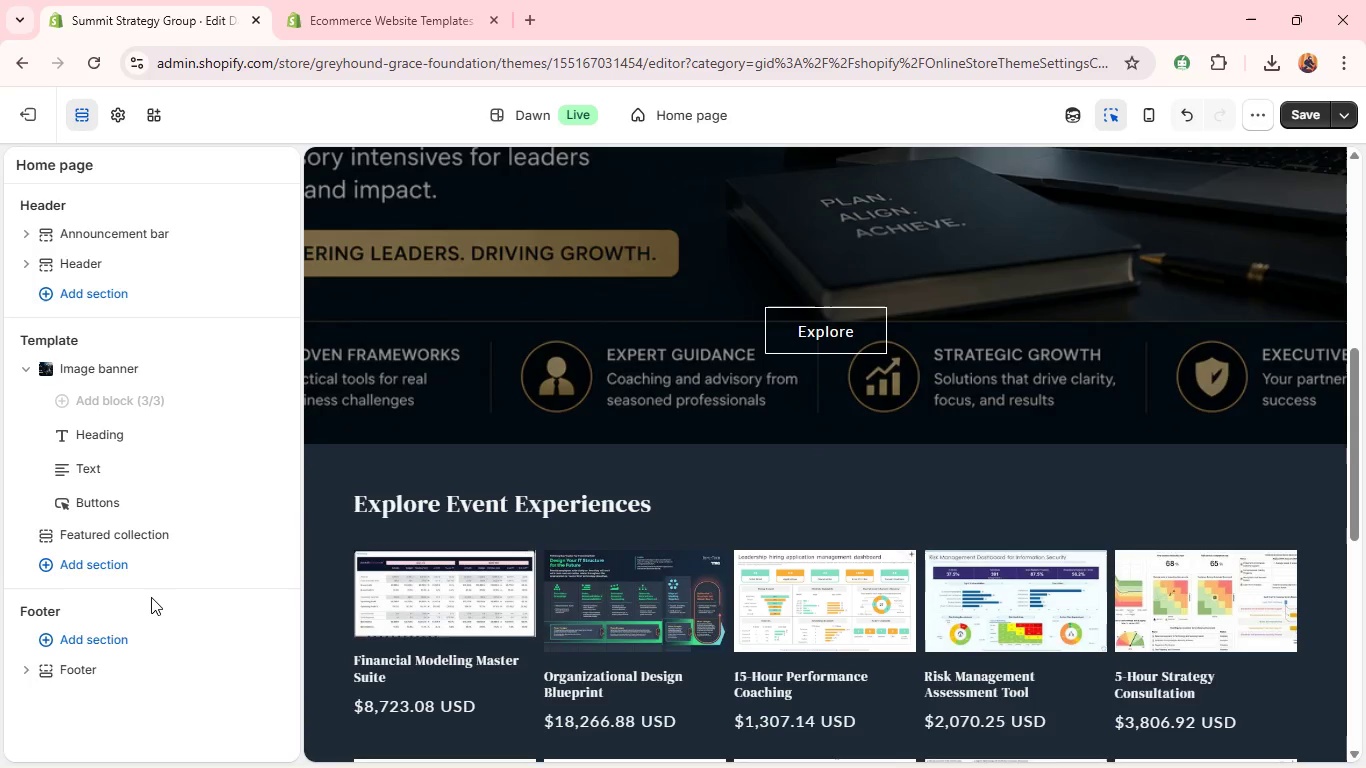 
wait(27.68)
 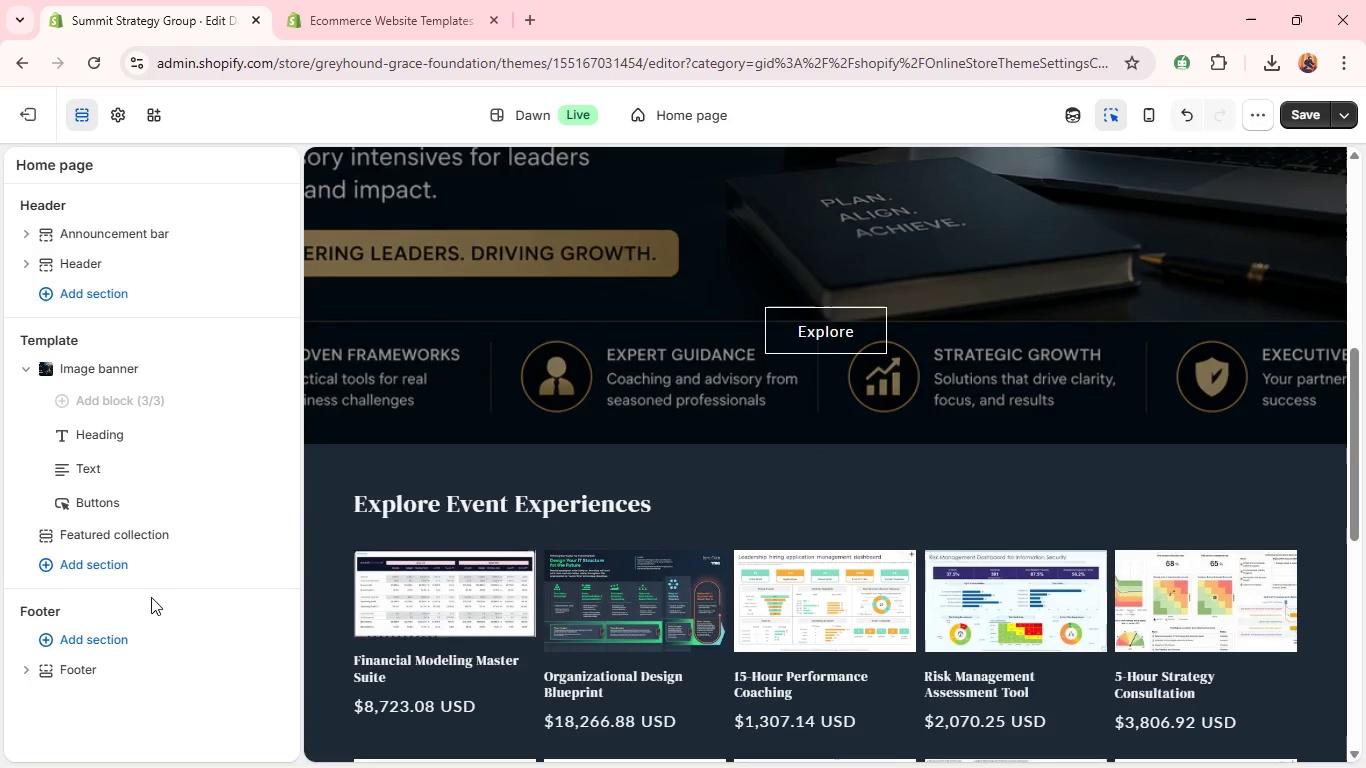 
mouse_move([475, 540])
 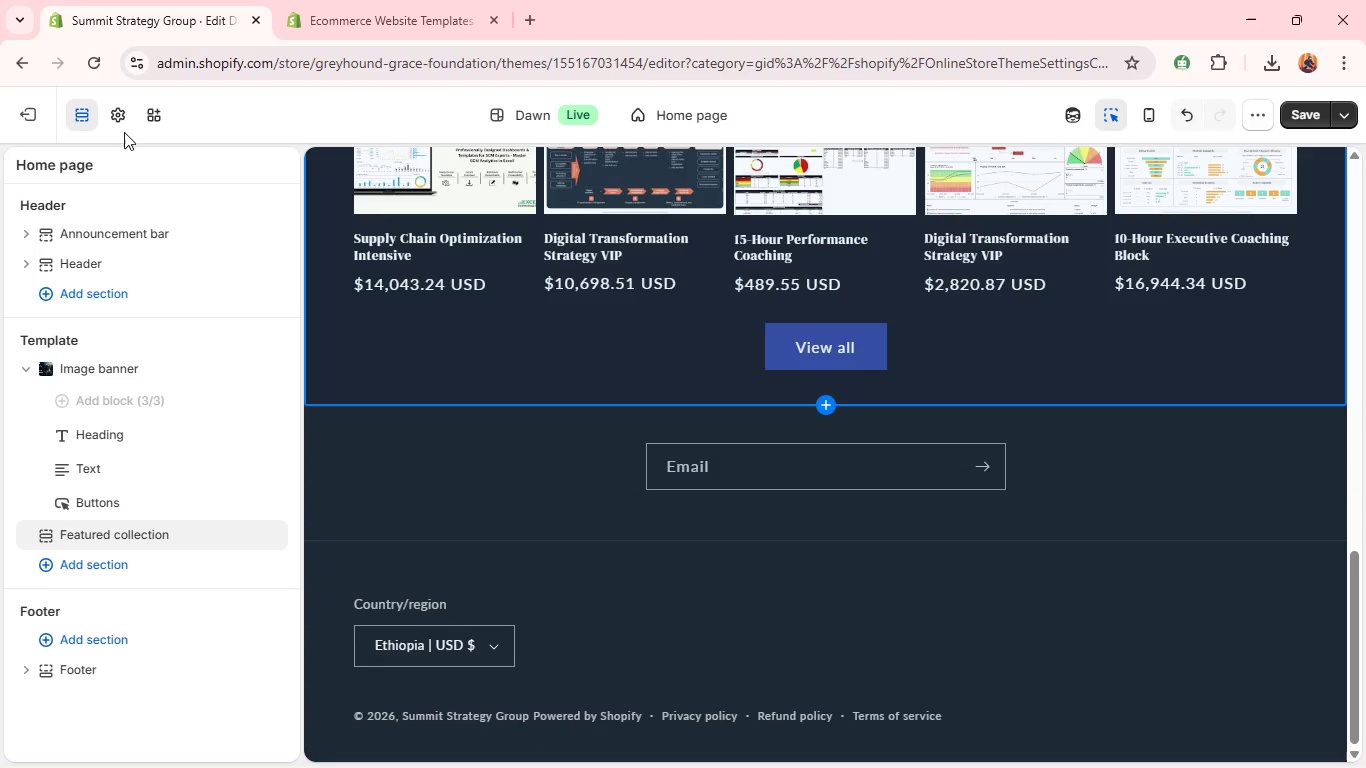 
left_click([116, 118])
 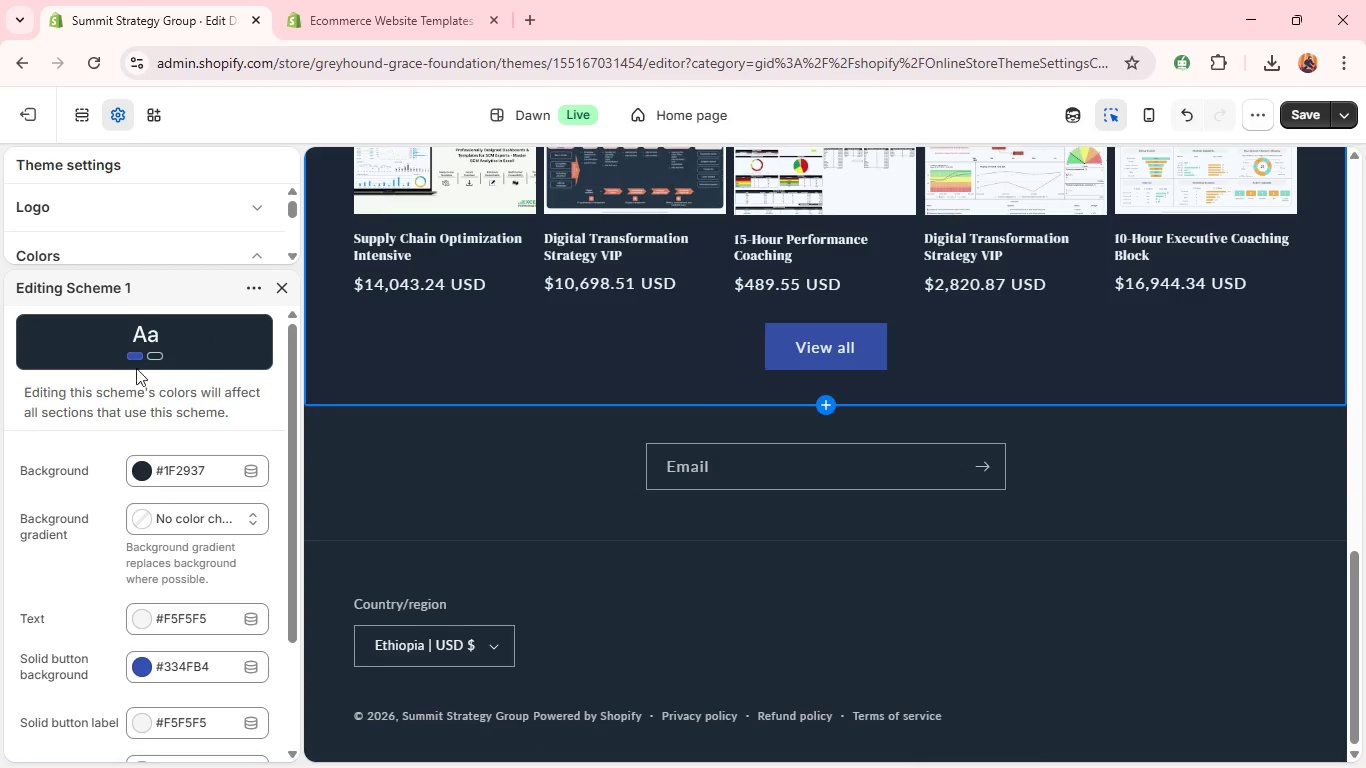 
left_click([202, 659])
 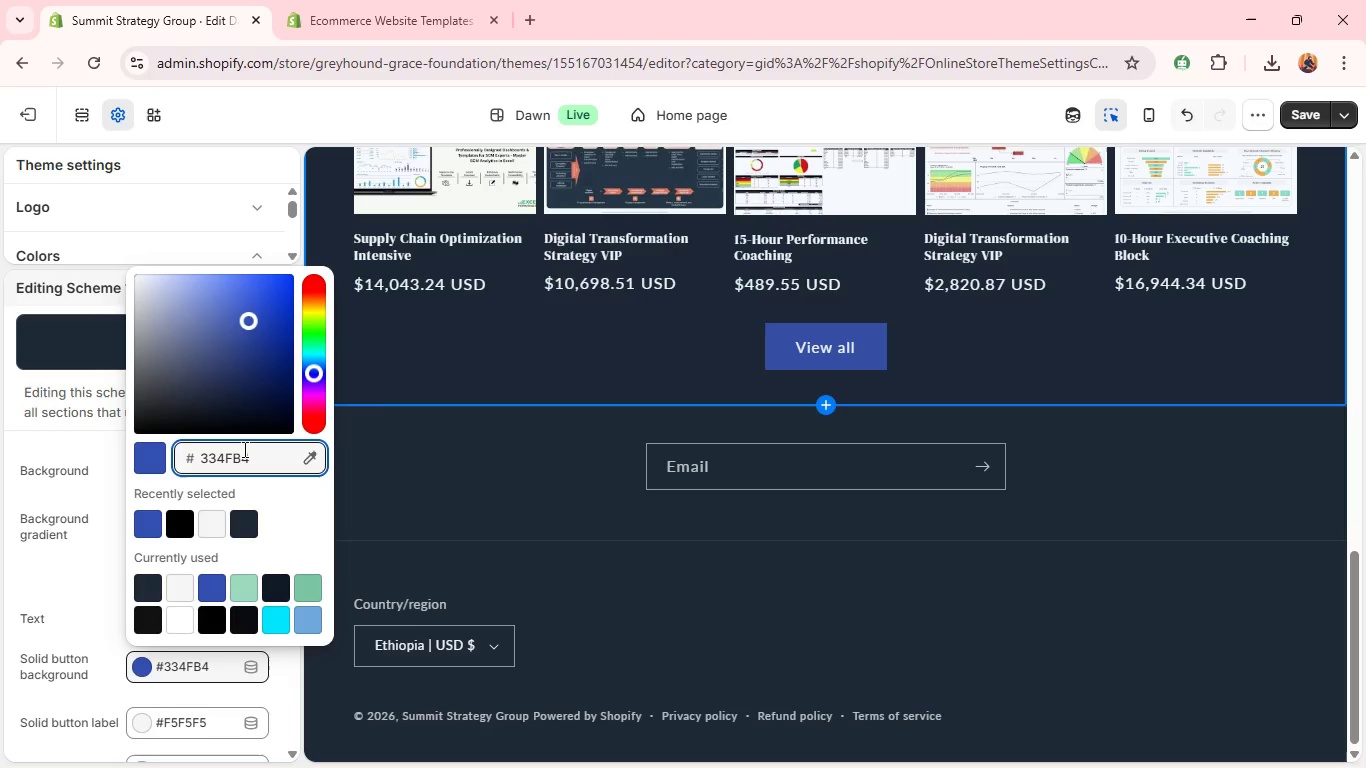 
double_click([238, 459])
 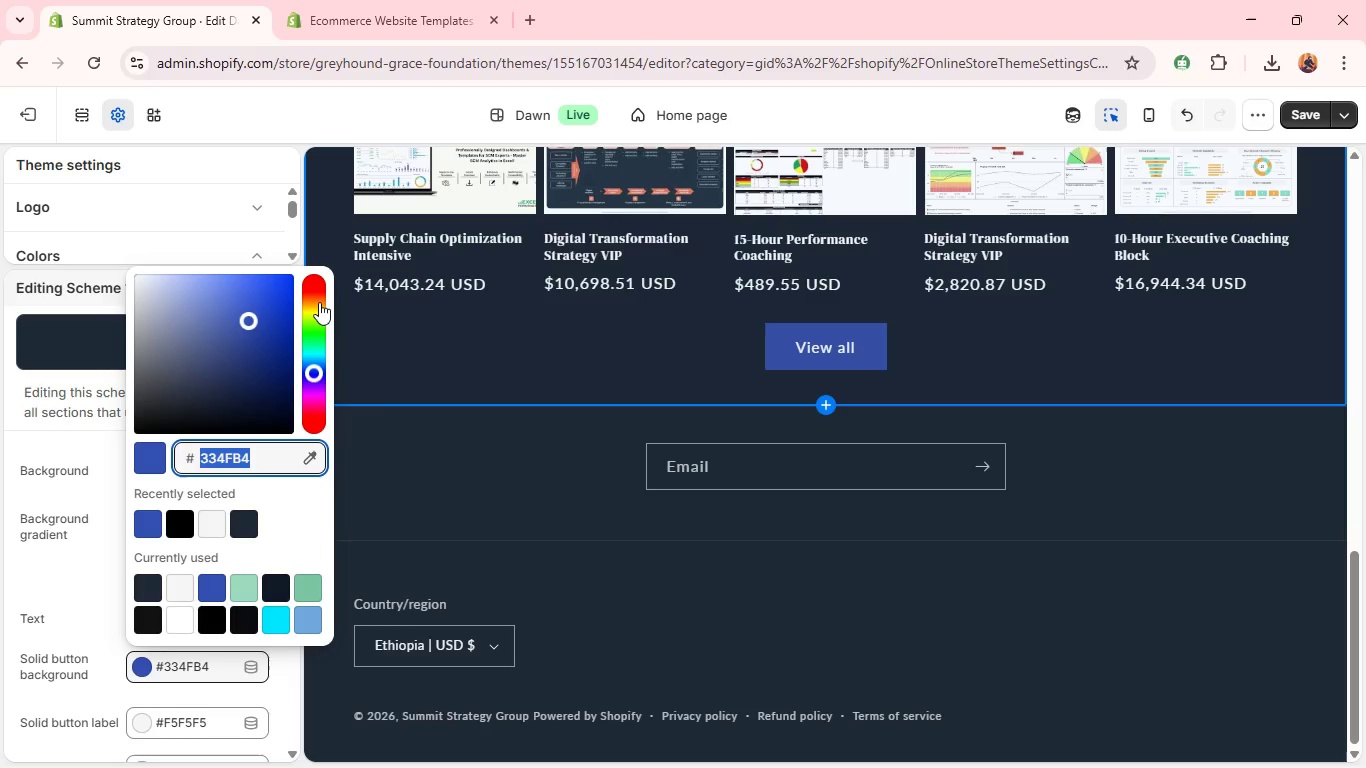 
left_click([319, 302])
 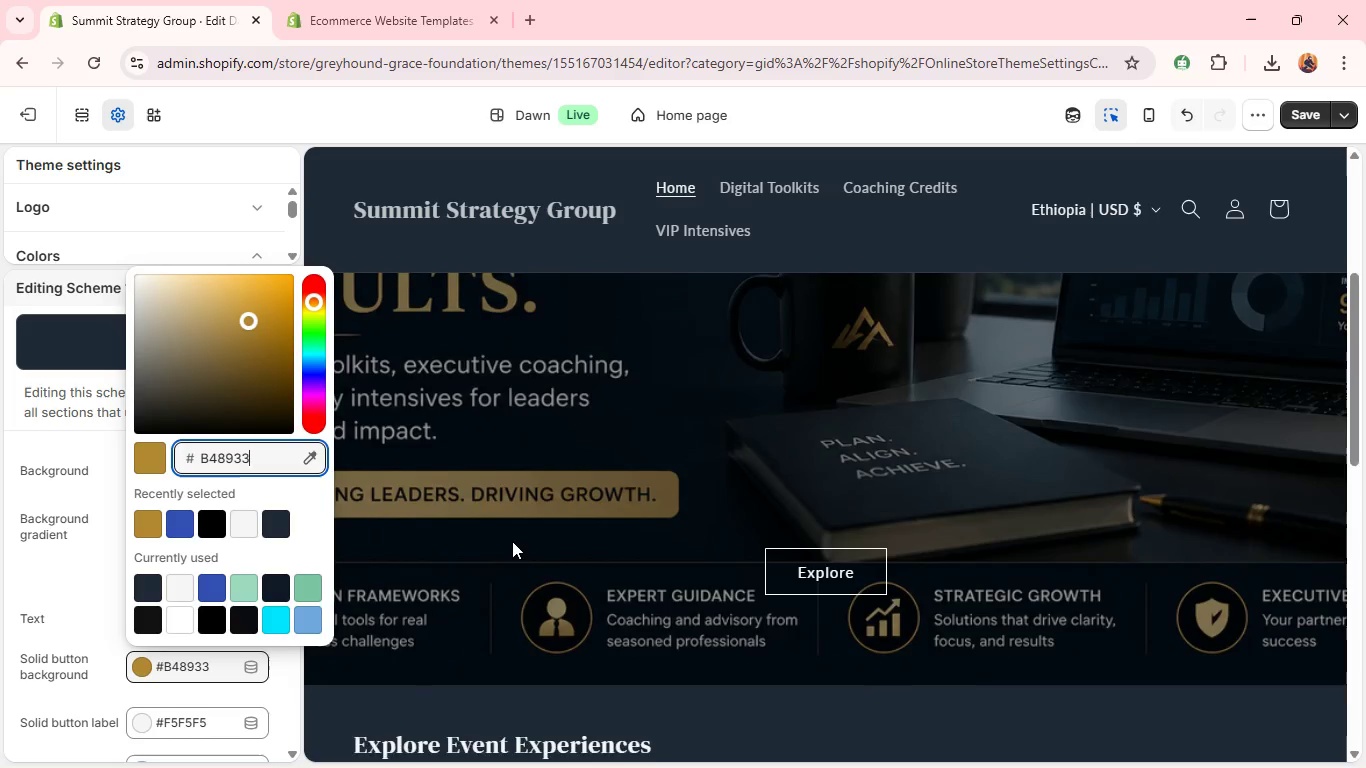 
wait(7.64)
 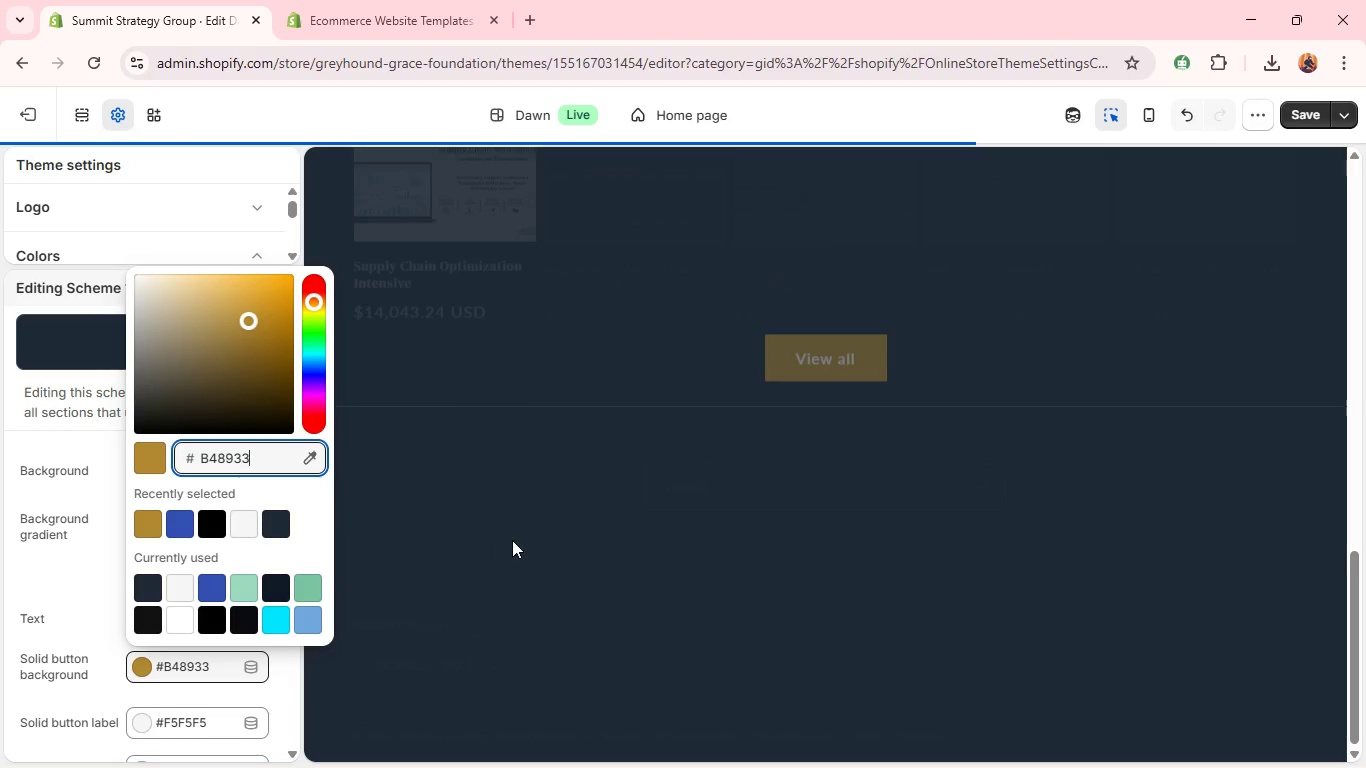 
left_click([222, 308])
 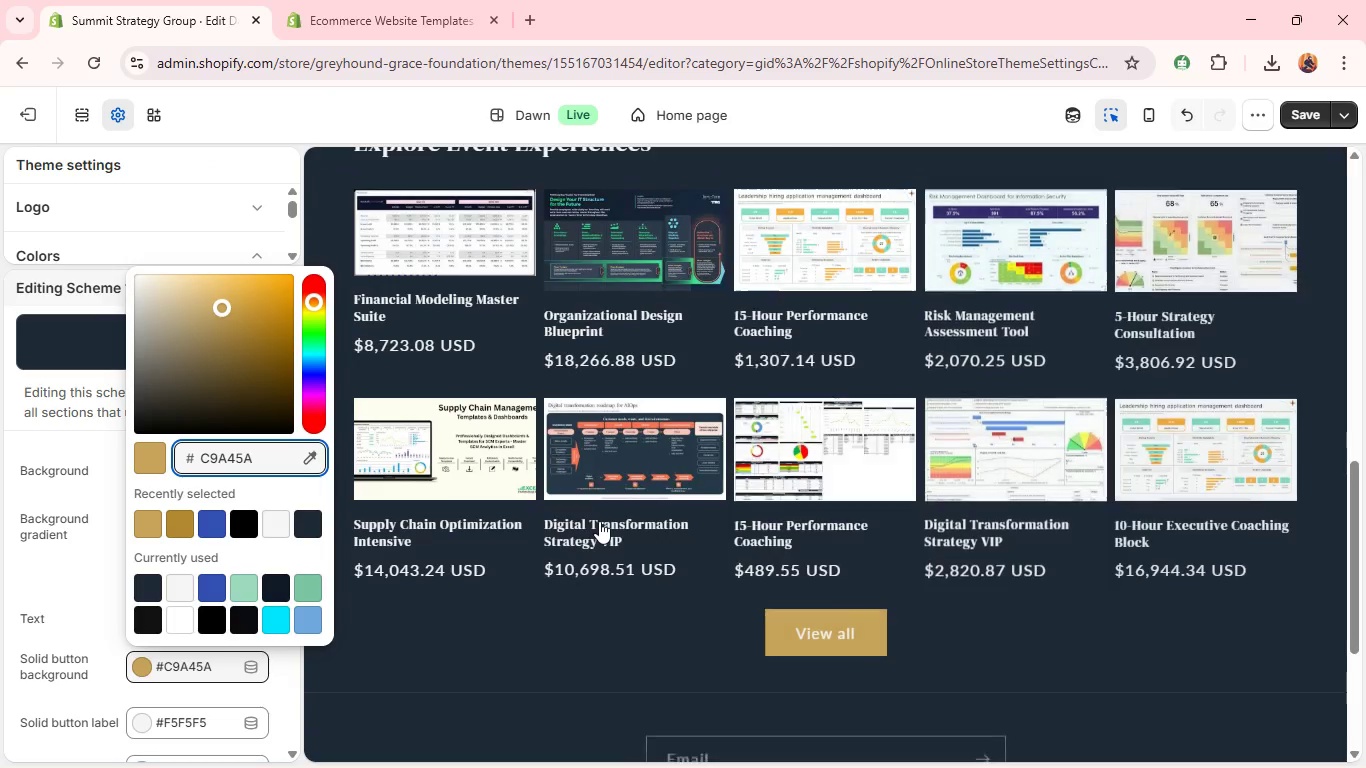 
wait(5.61)
 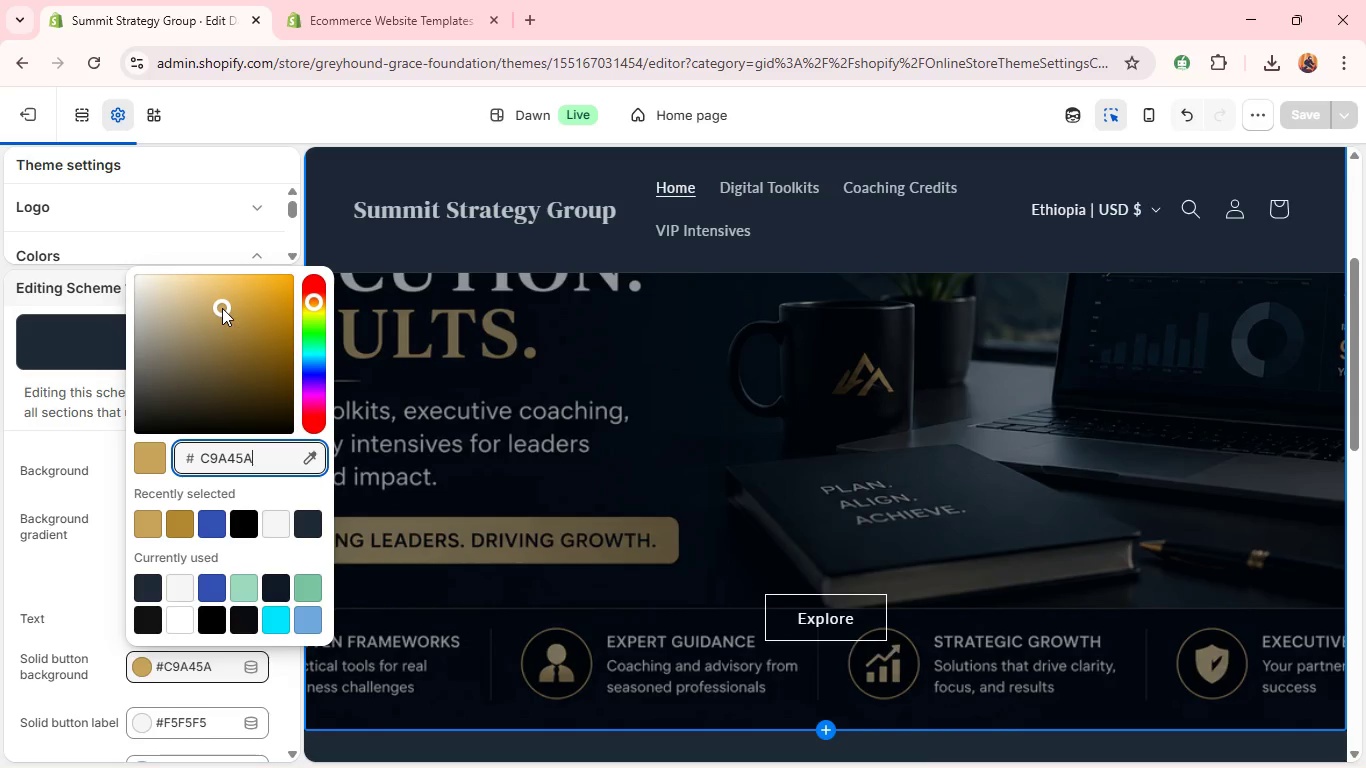 
left_click([1322, 116])
 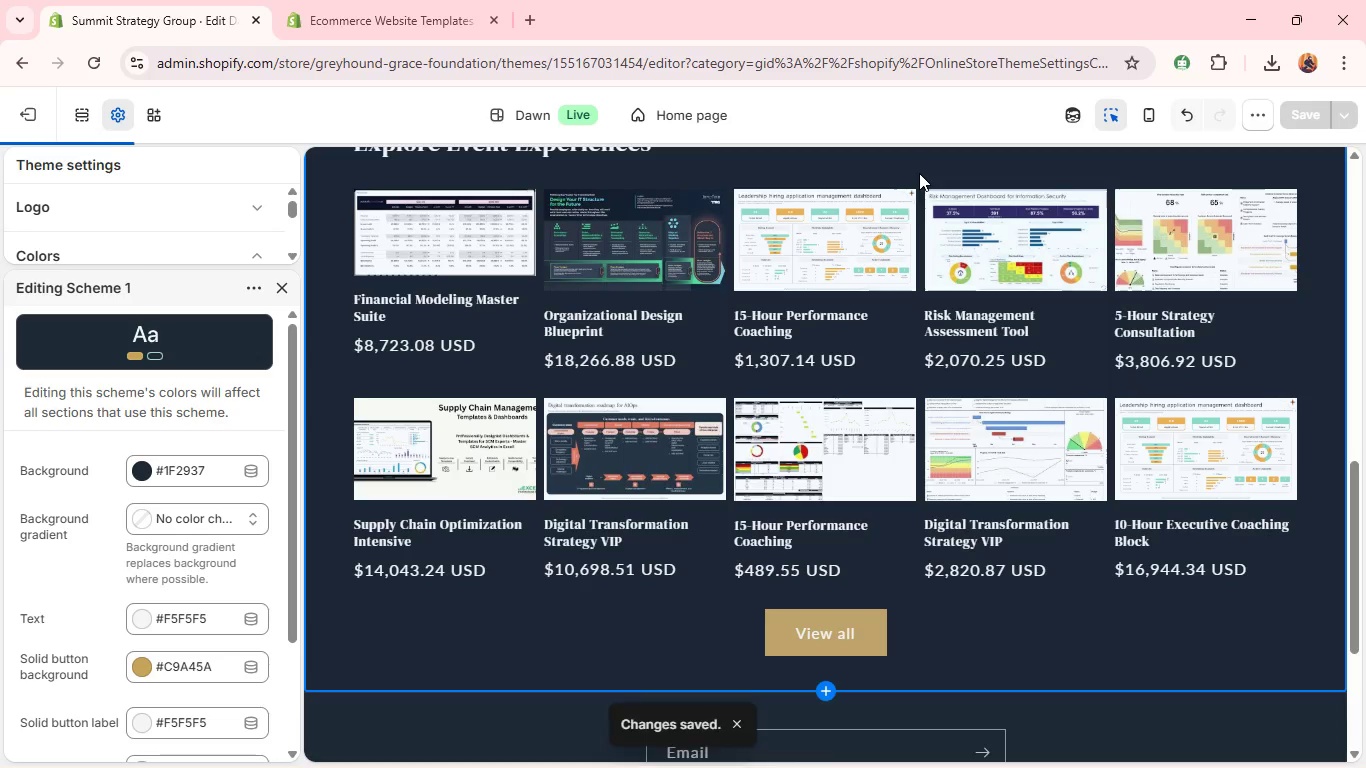 
key(Alt+Tab)
 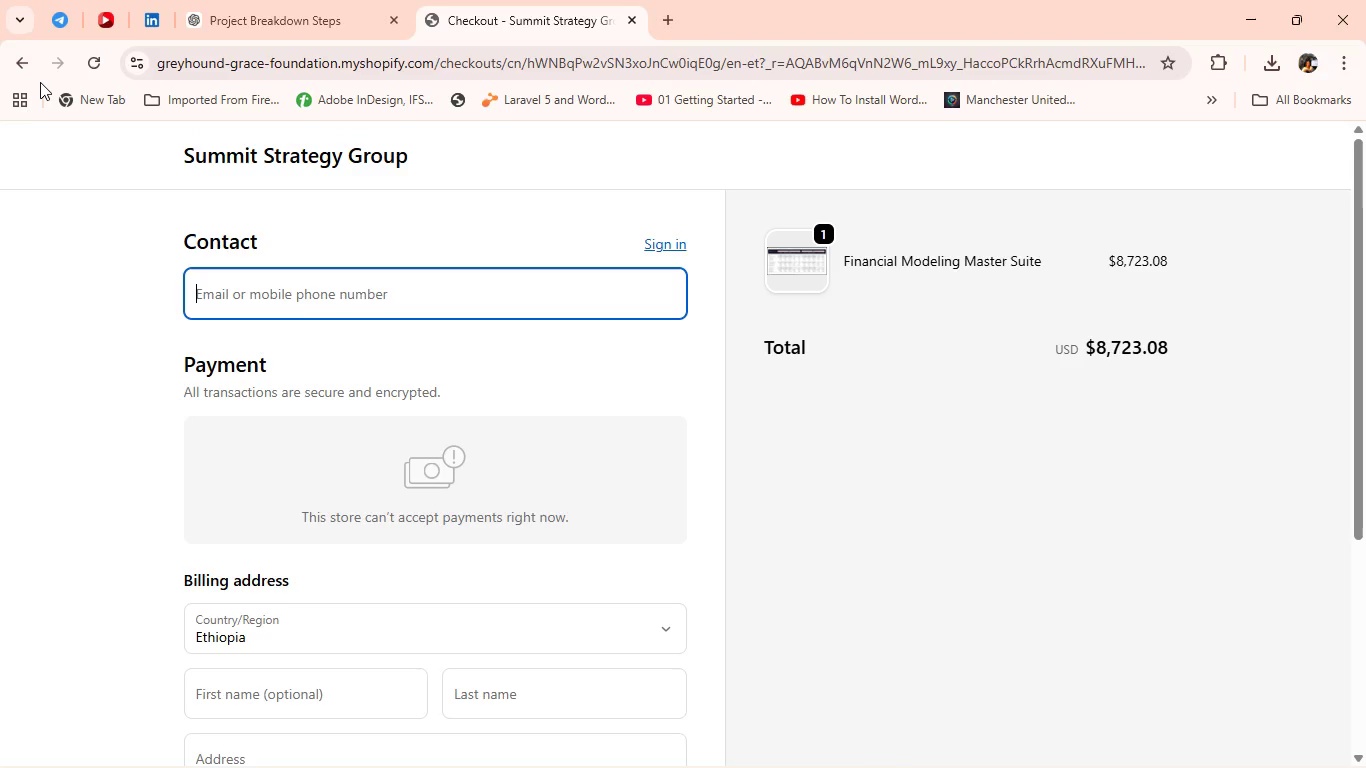 
left_click([29, 76])
 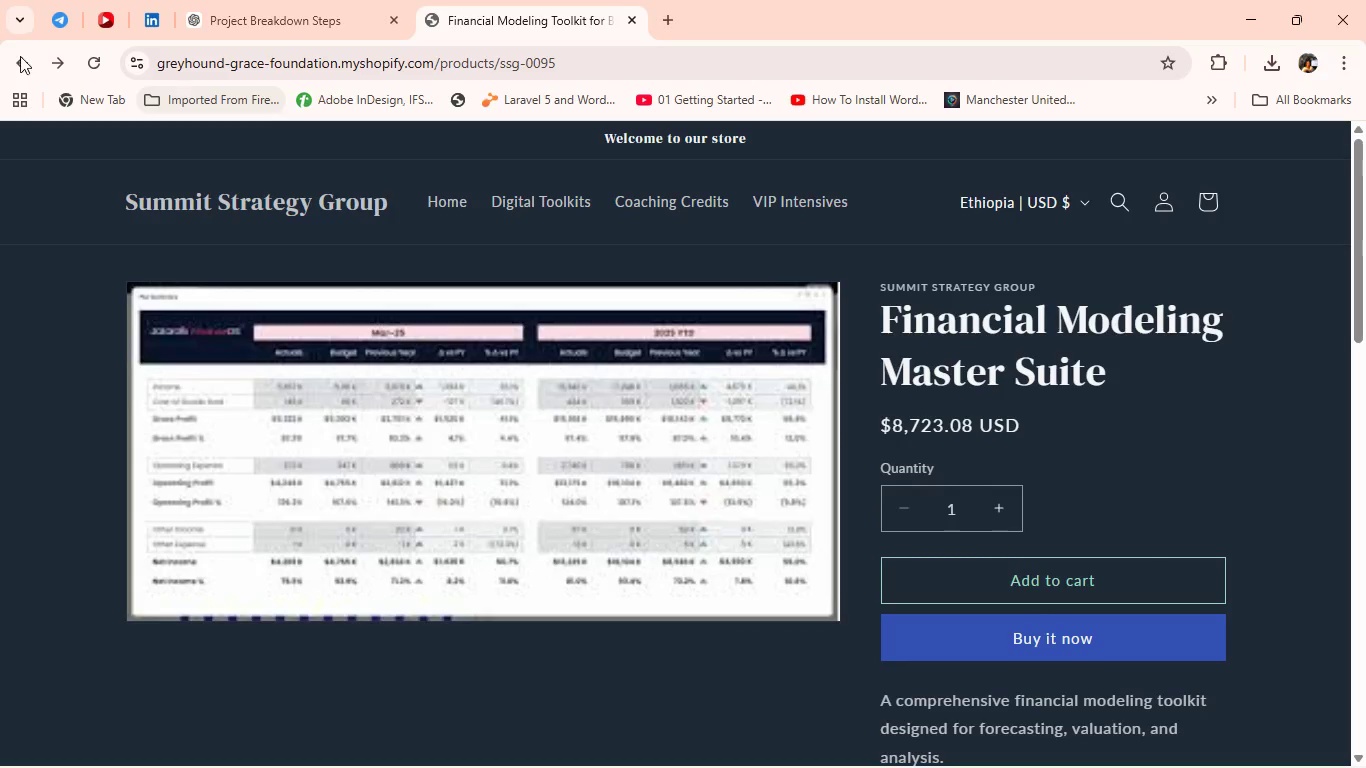 
left_click([86, 65])
 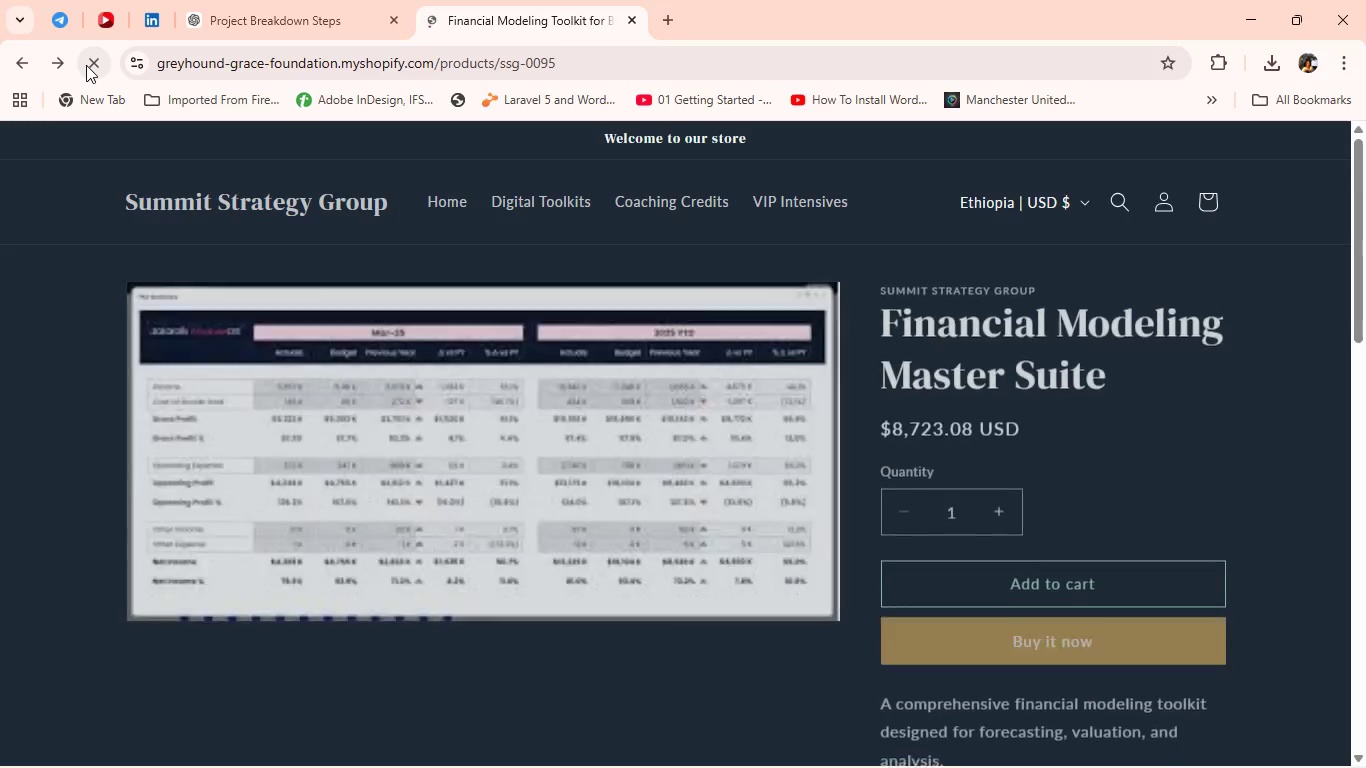 
key(Alt+Tab)
 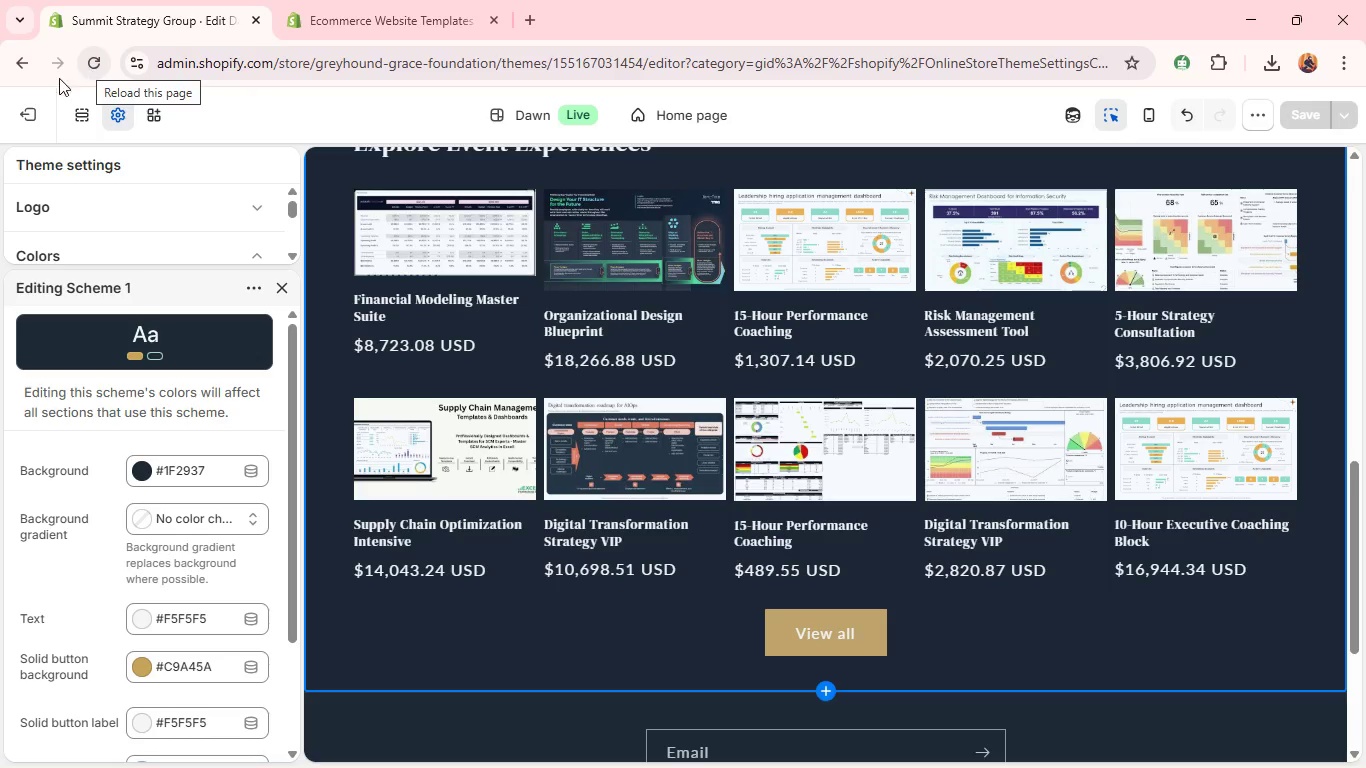 
wait(5.34)
 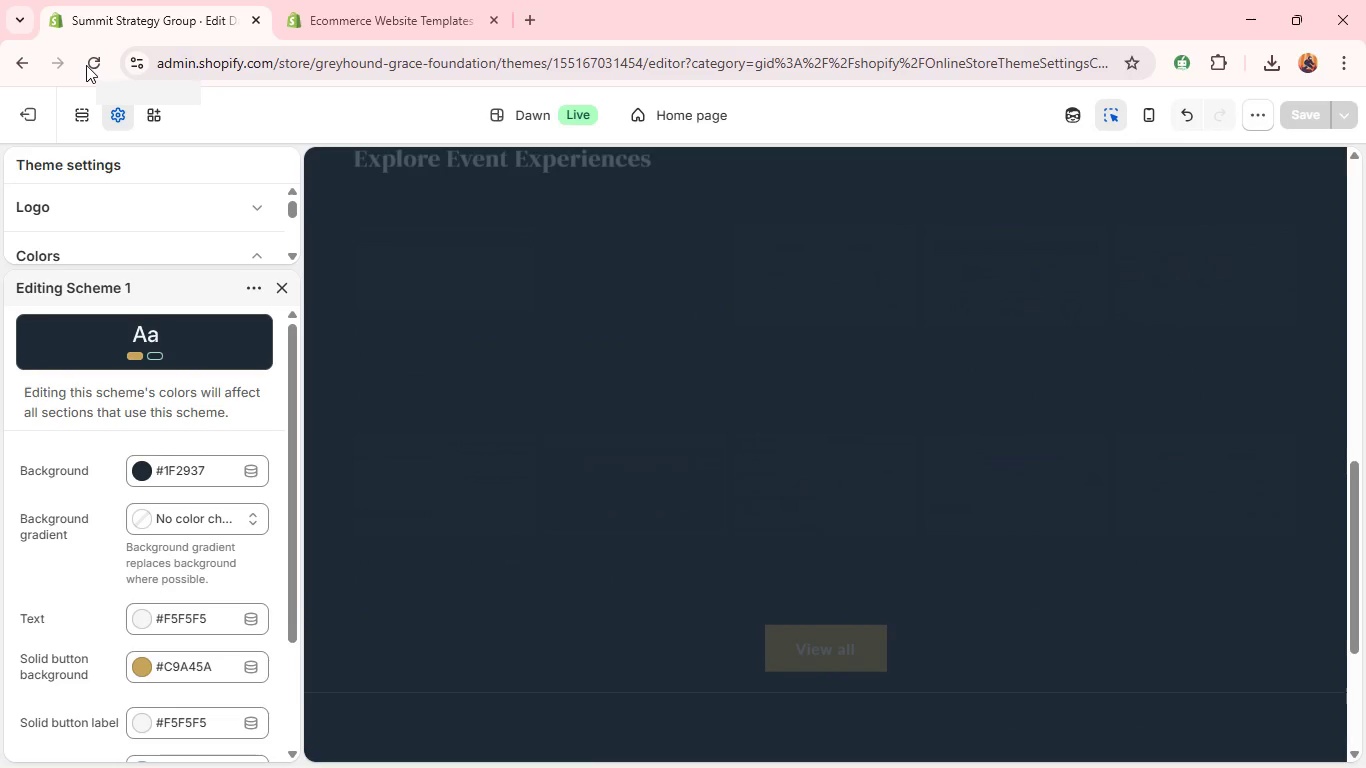 
left_click([92, 102])
 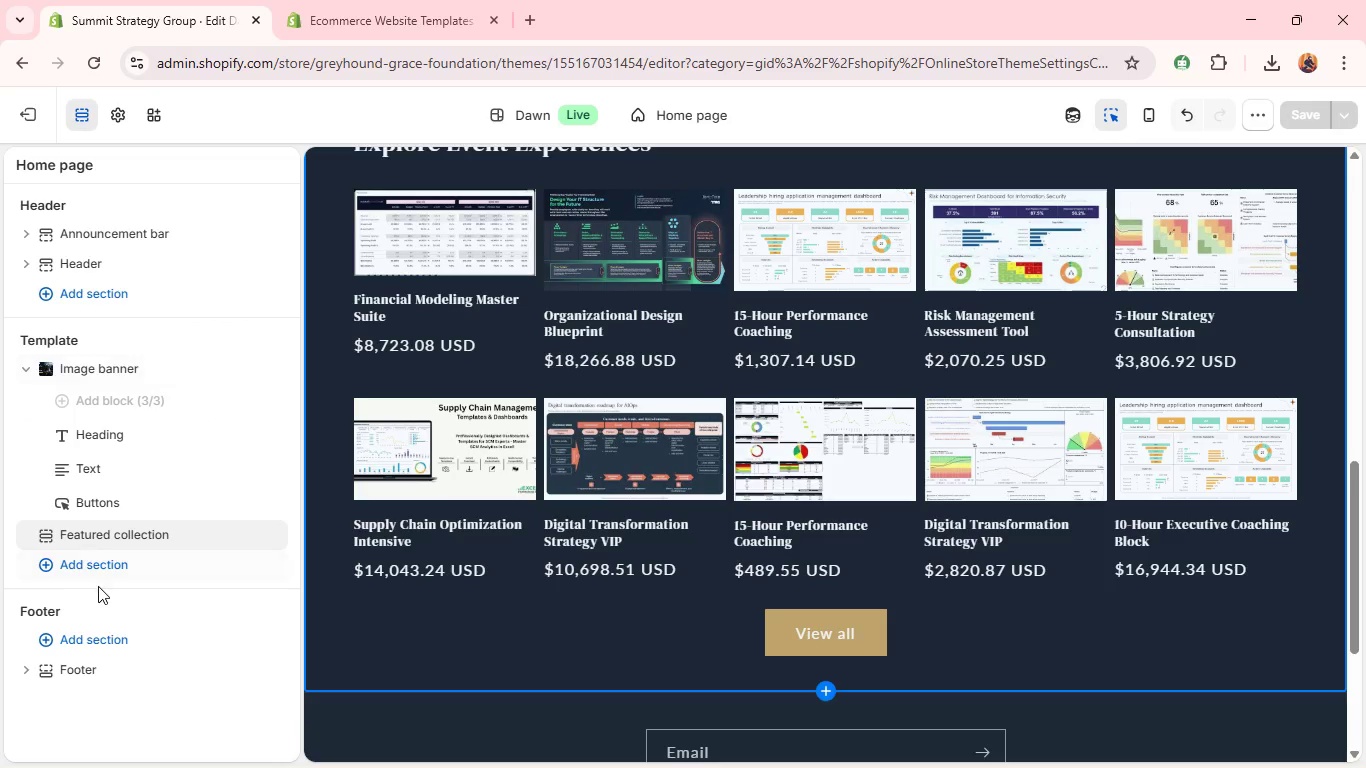 
left_click([99, 566])
 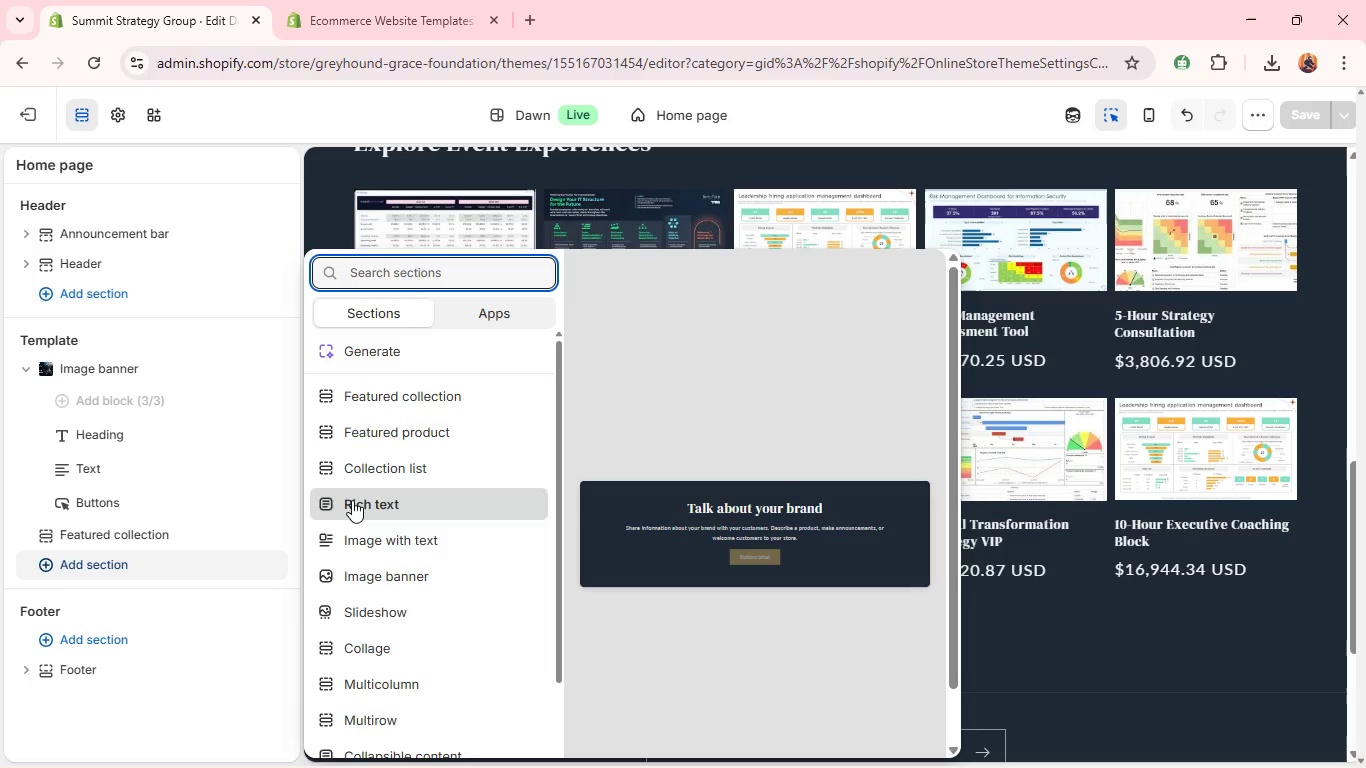 
wait(7.23)
 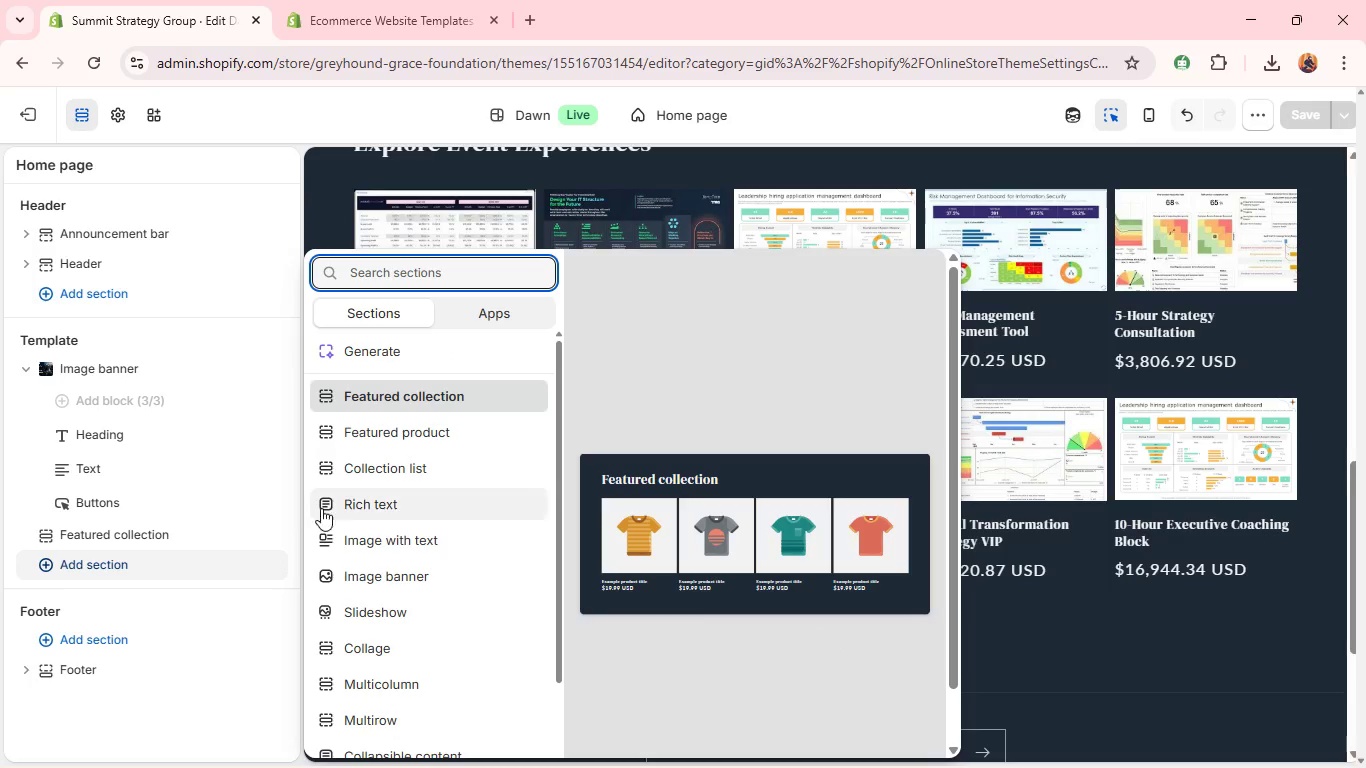 
left_click([397, 674])
 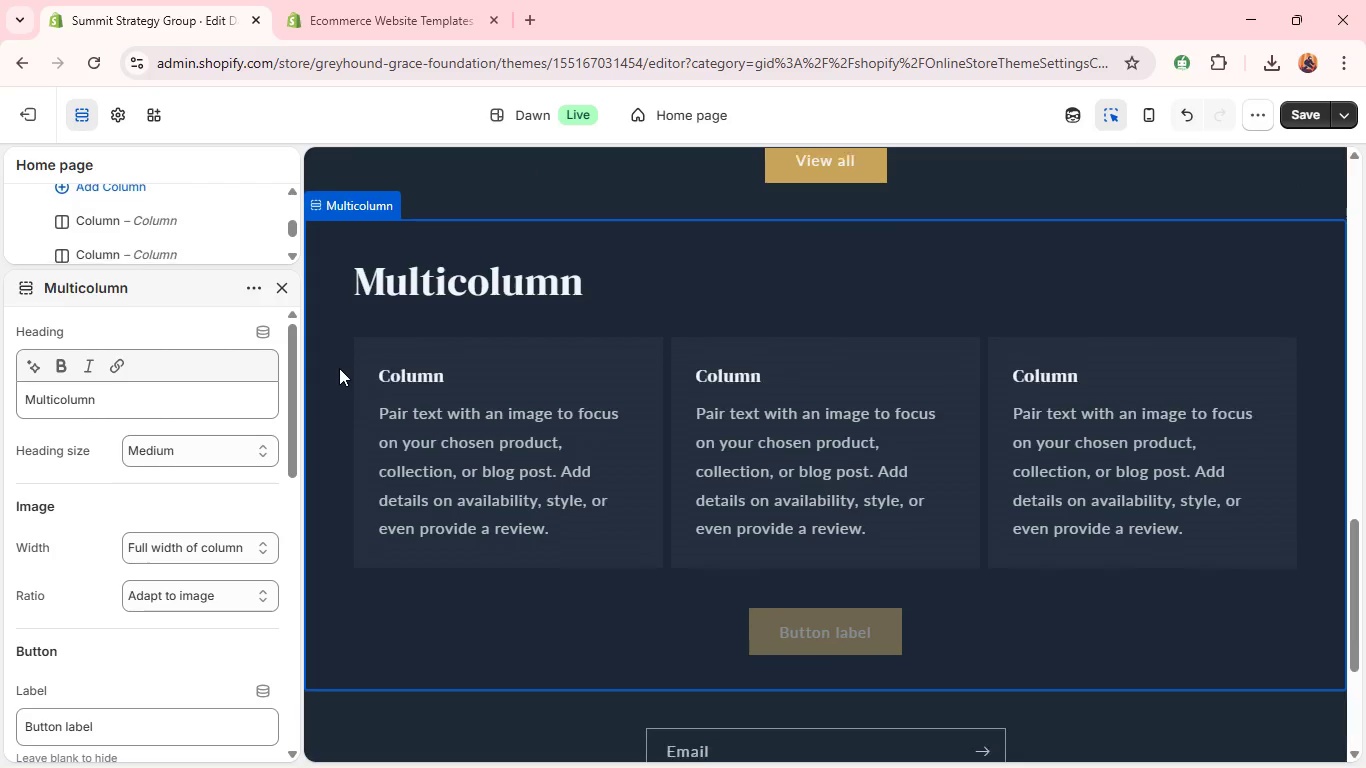 
wait(7.53)
 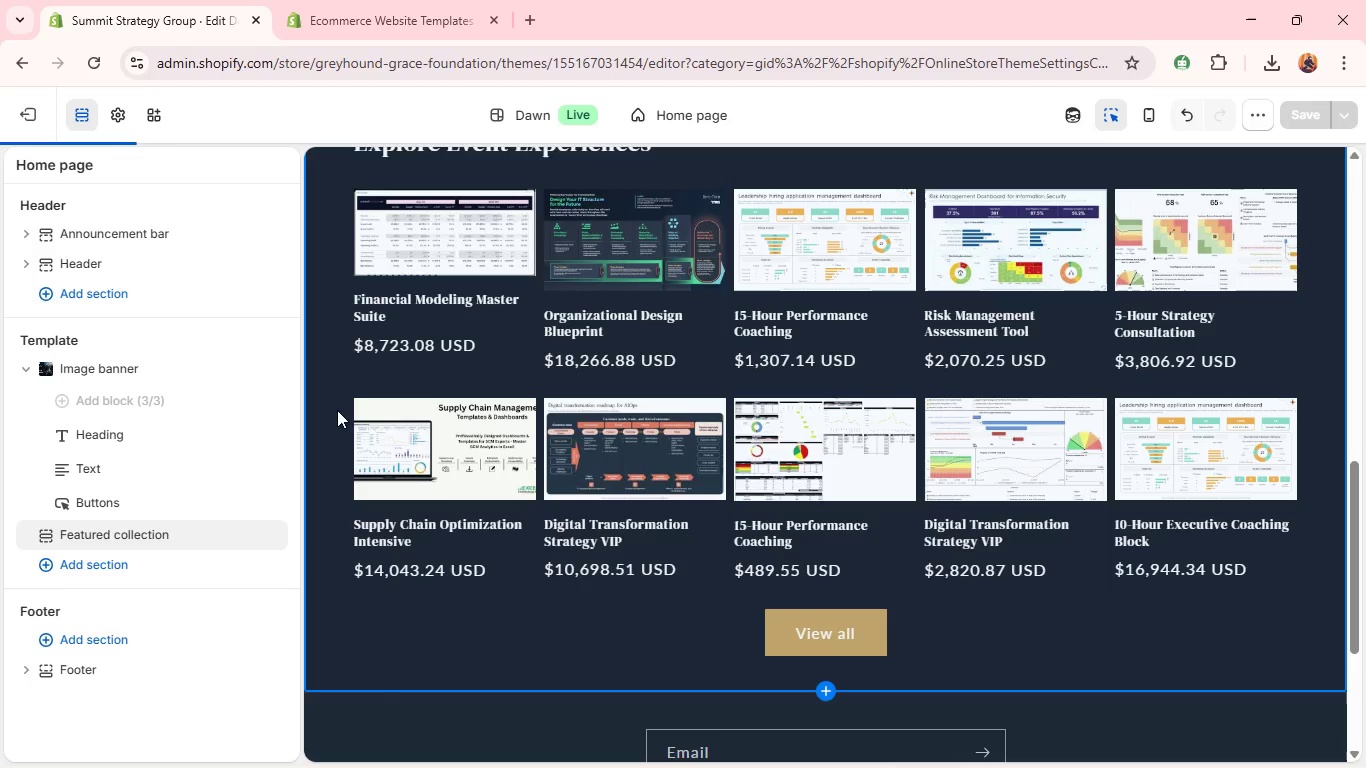 
double_click([186, 400])
 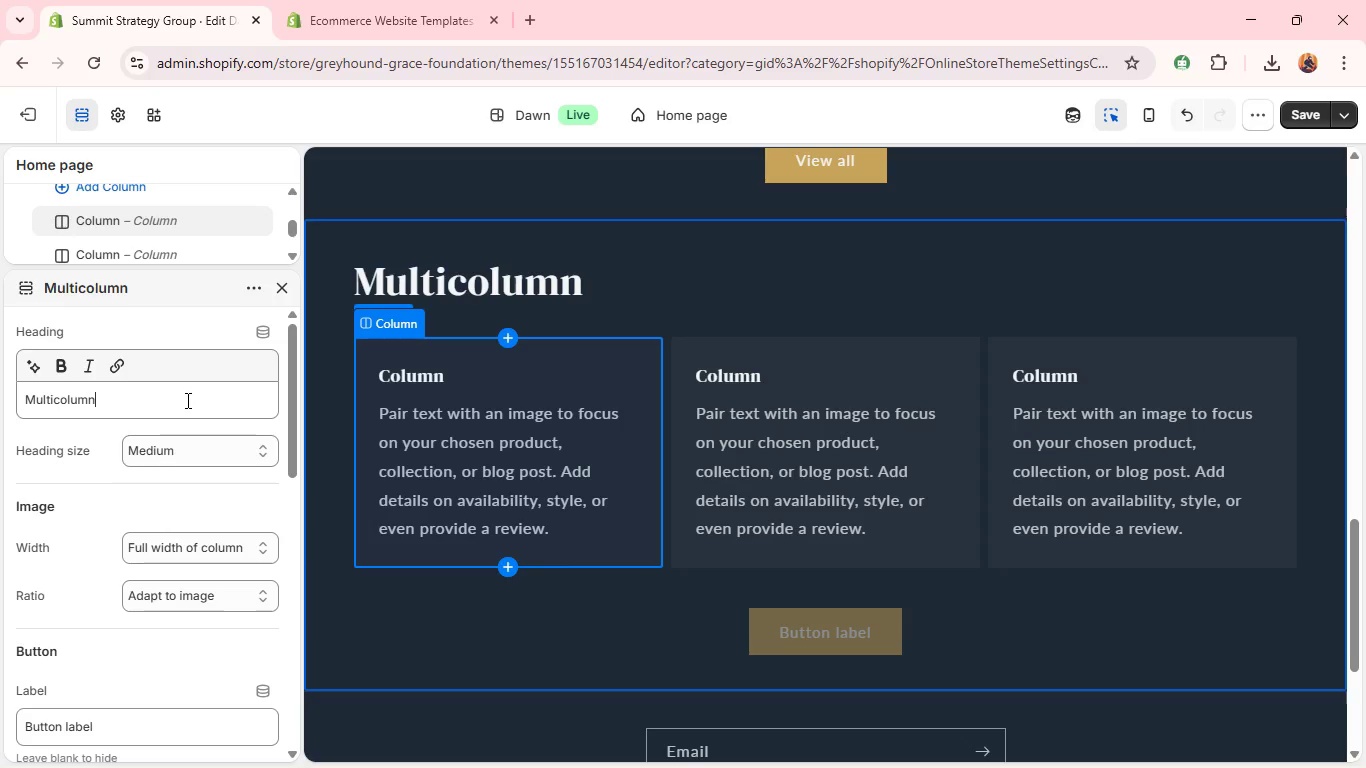 
triple_click([186, 400])
 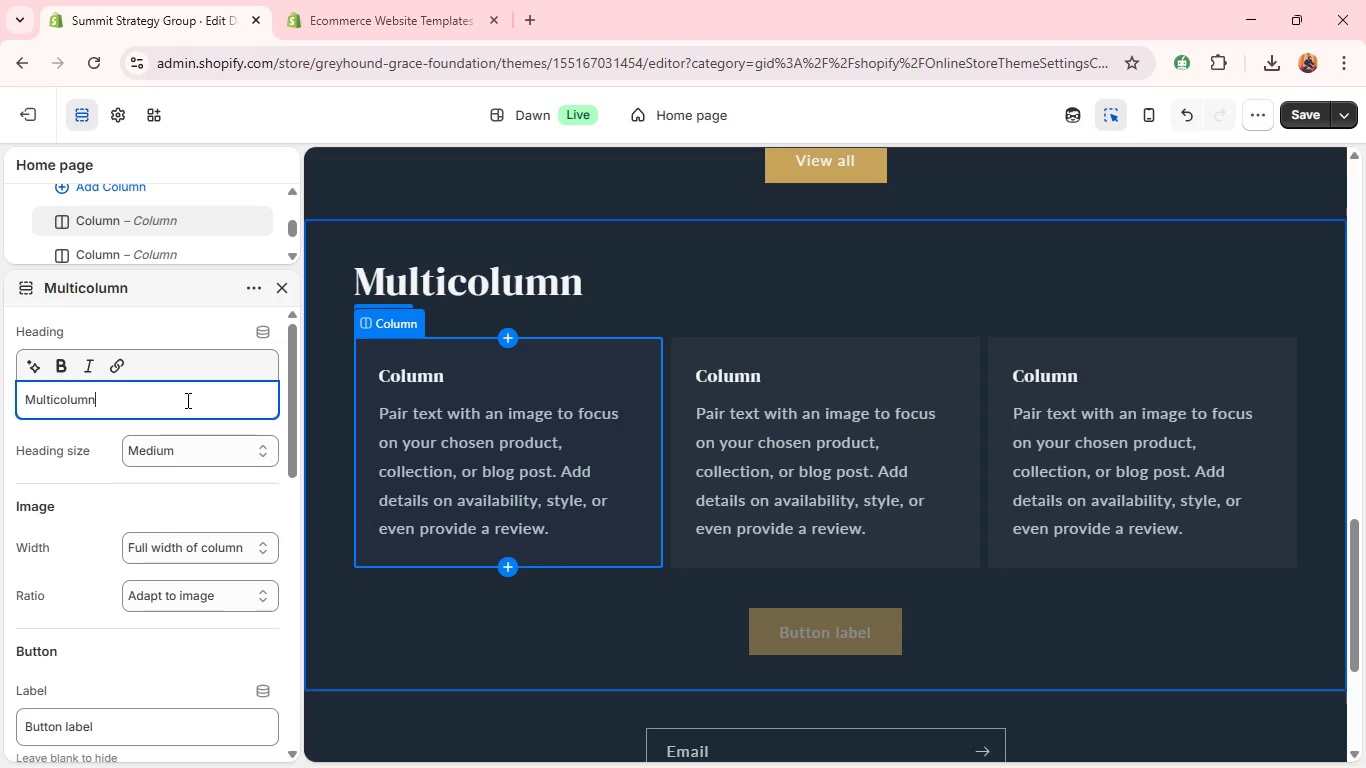 
key(Control+A)
 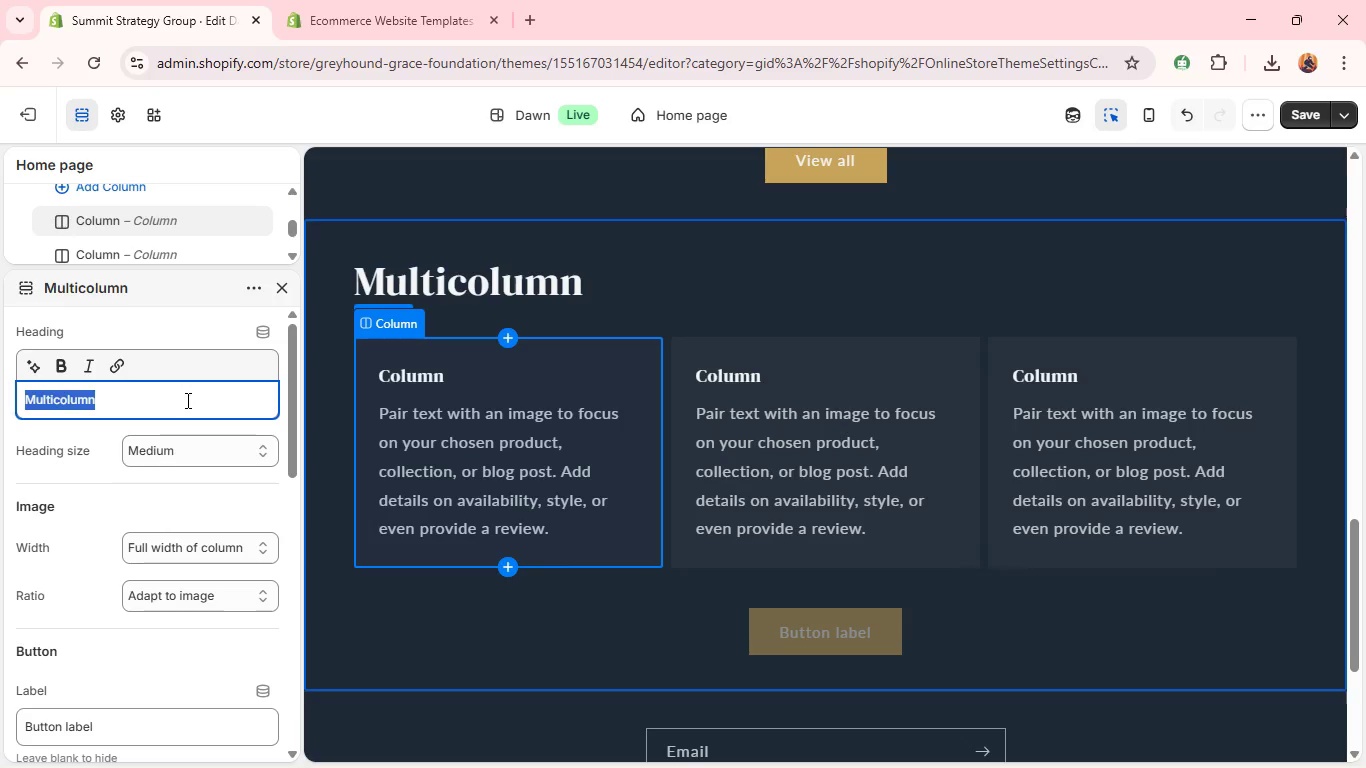 
type(Why Choose Summit Strategy )
 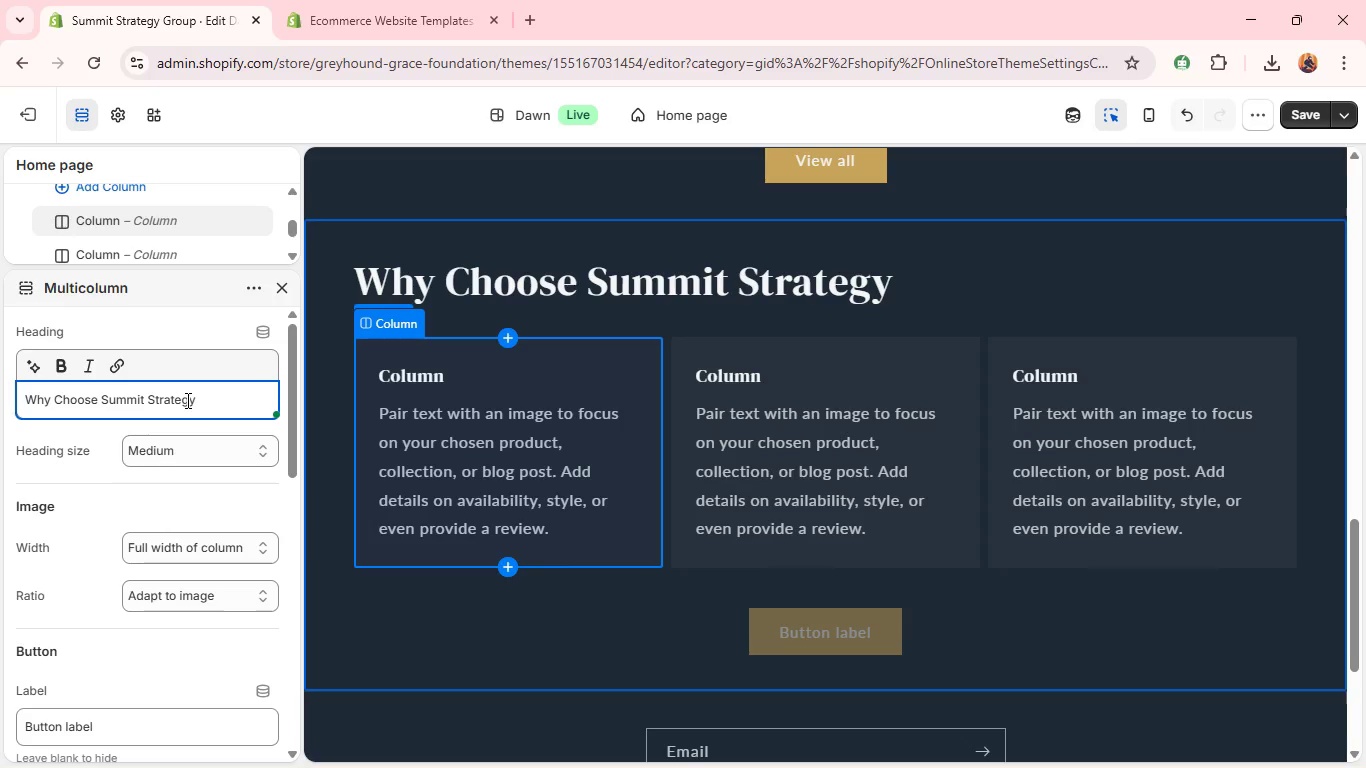 
type(Group)
 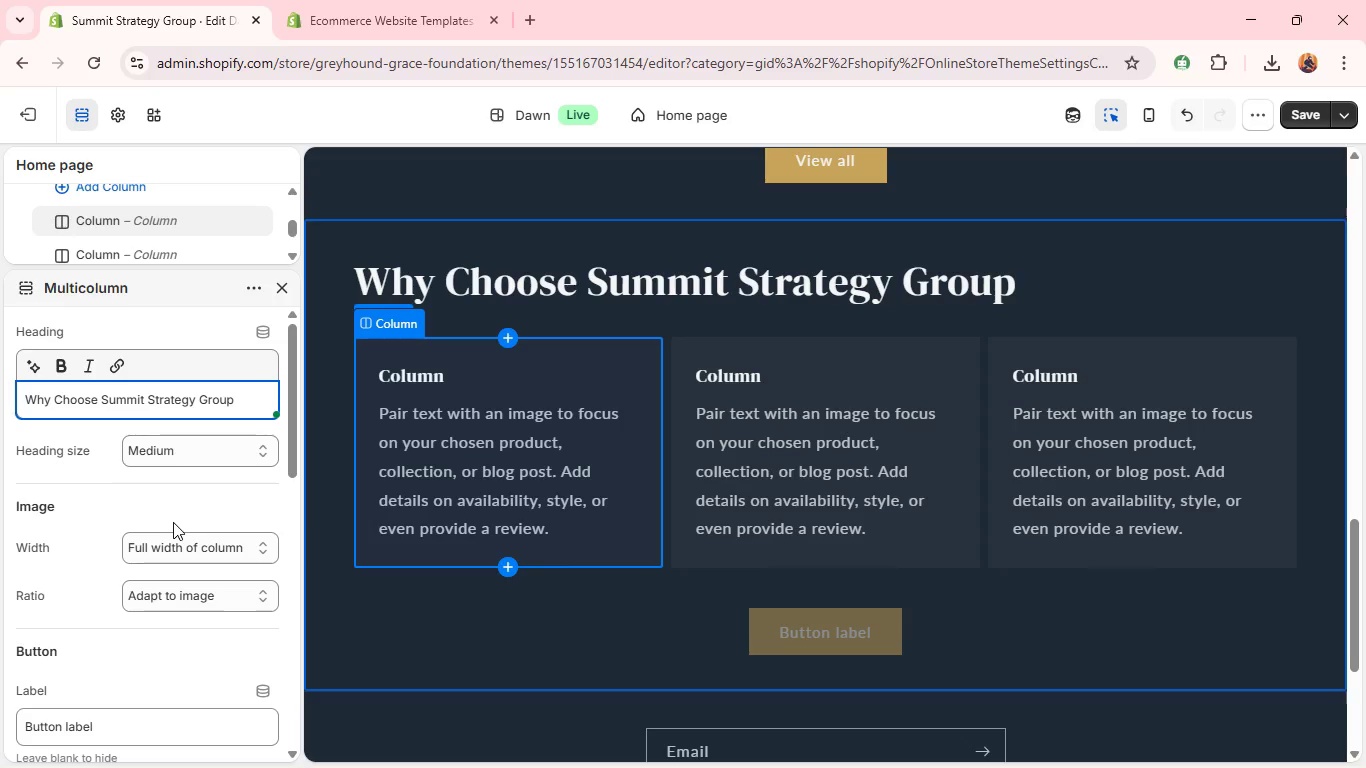 
left_click([425, 494])
 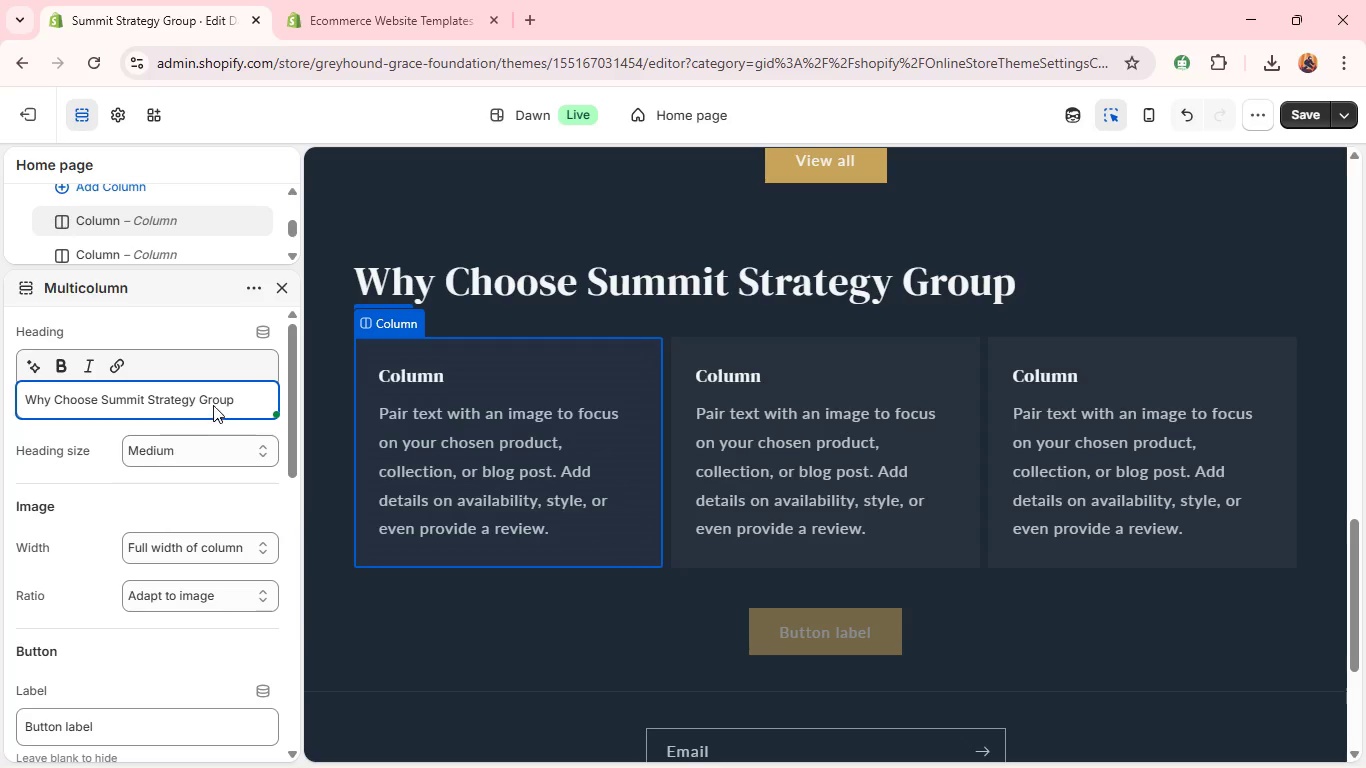 
left_click([428, 426])
 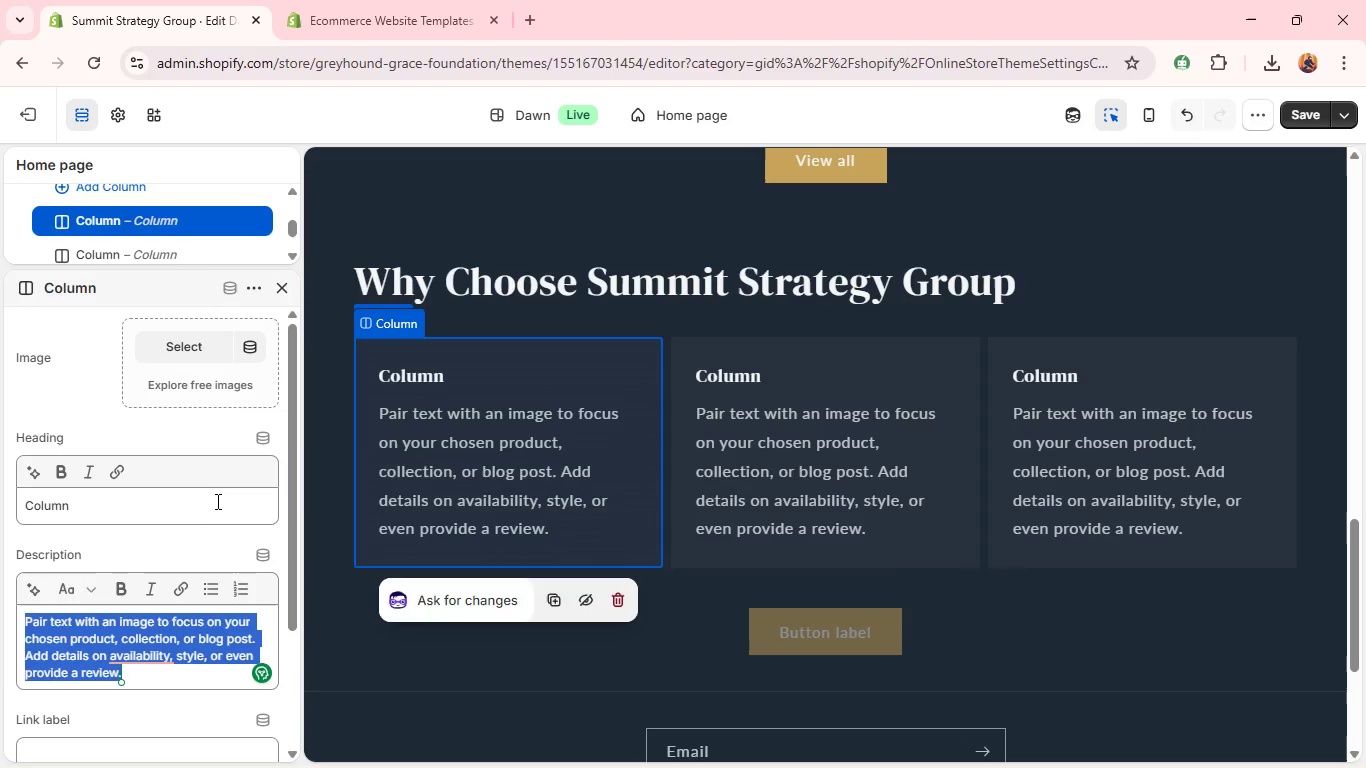 
double_click([216, 499])
 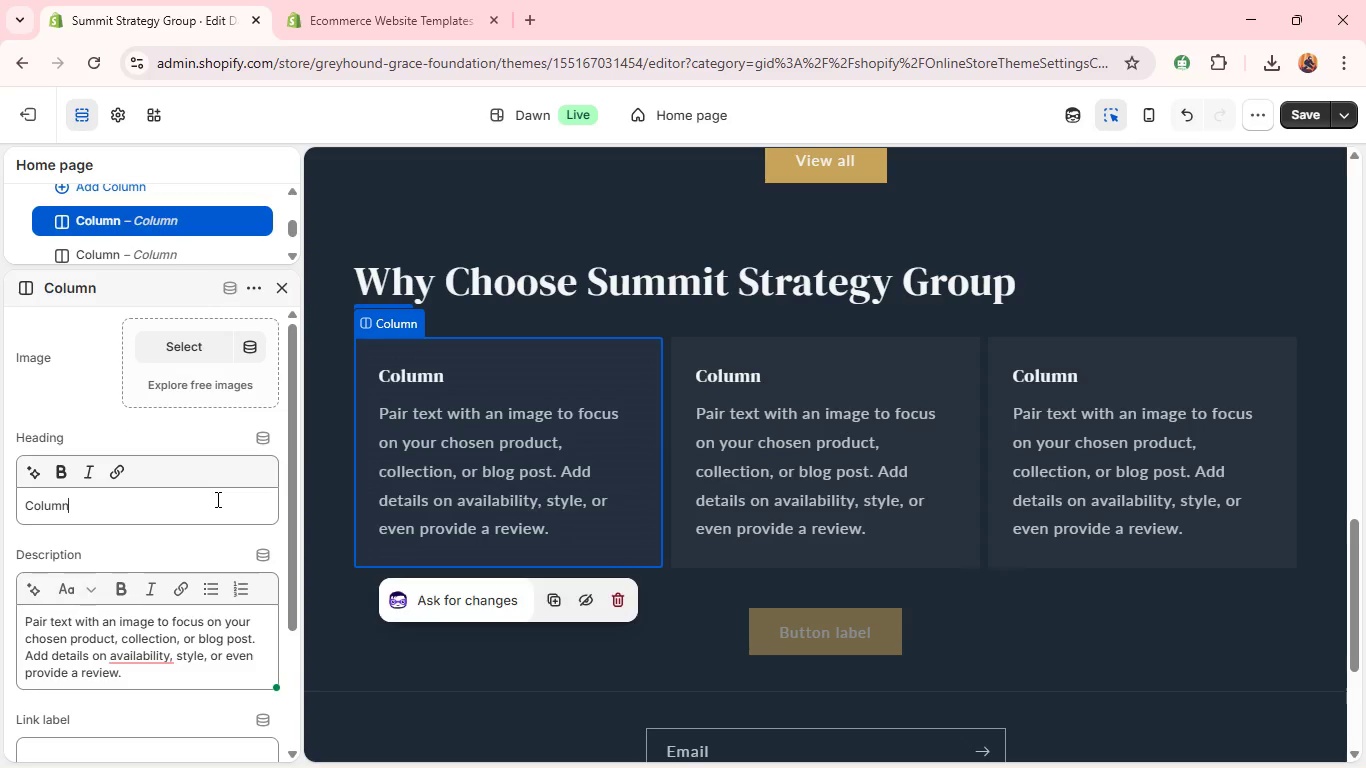 
triple_click([216, 499])
 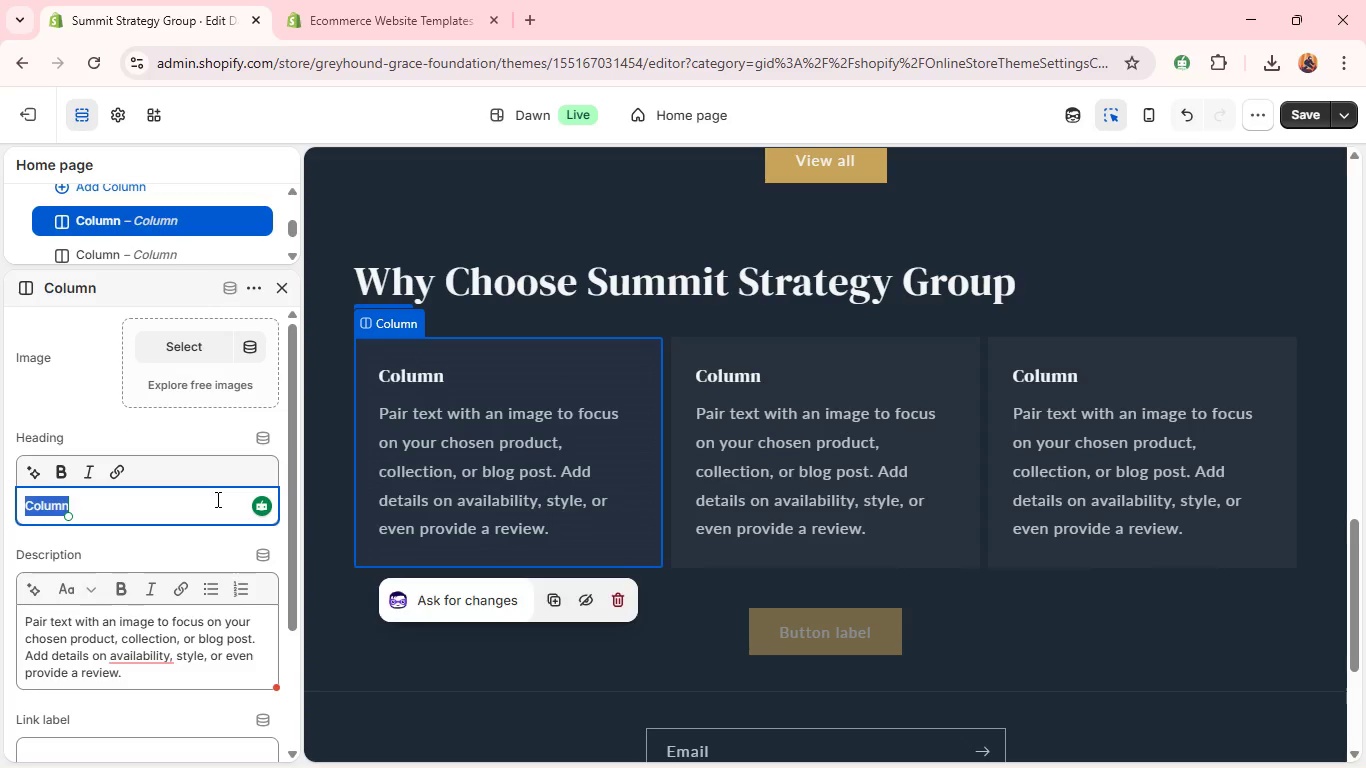 
type(Proven Strategic G)
key(Backspace)
type(Frameworks)
 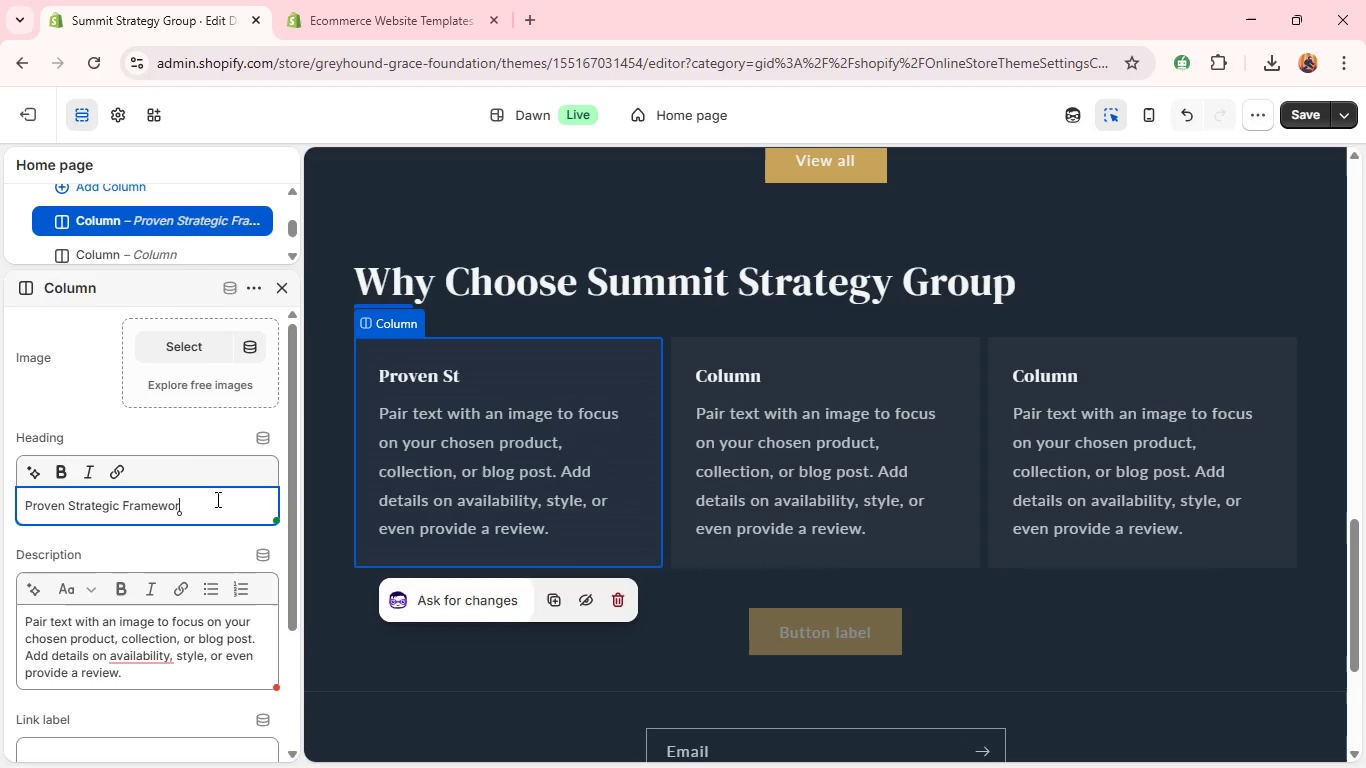 
left_click([137, 644])
 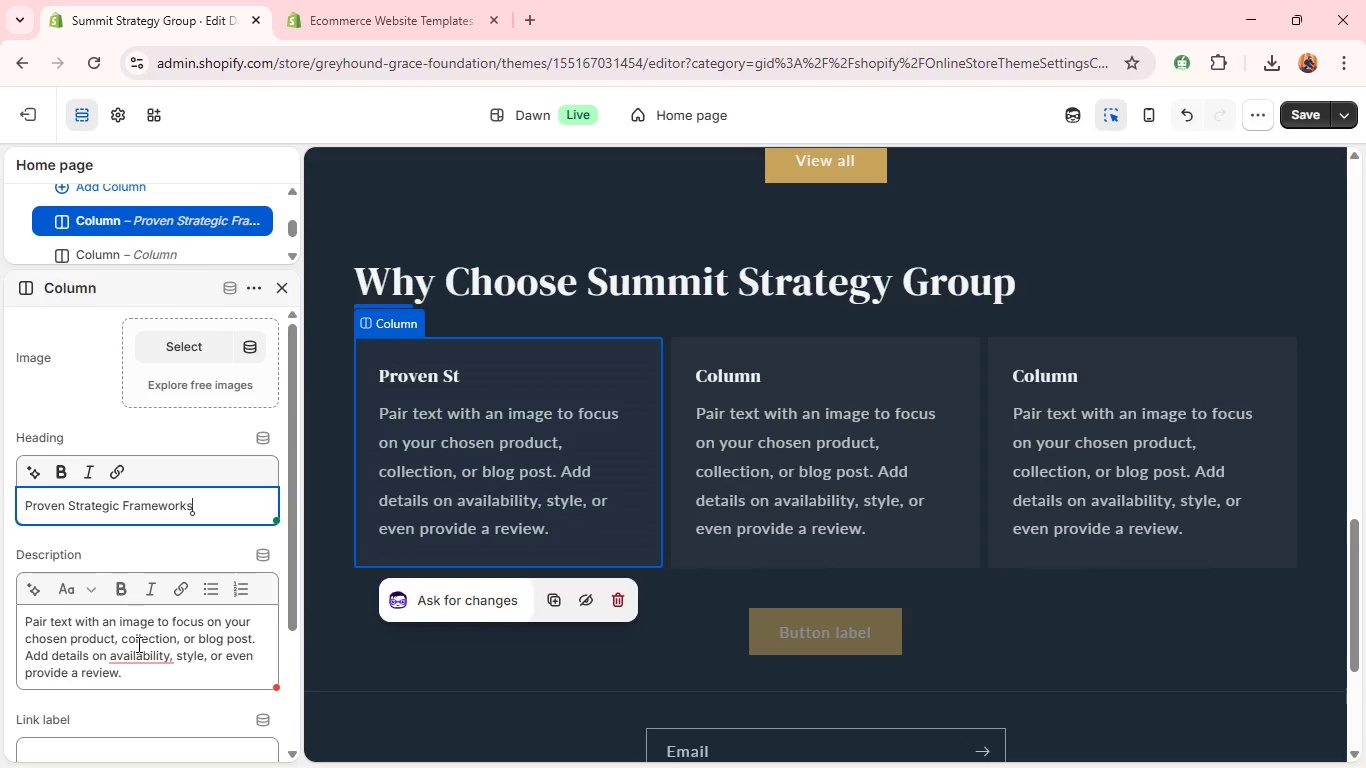 
double_click([137, 644])
 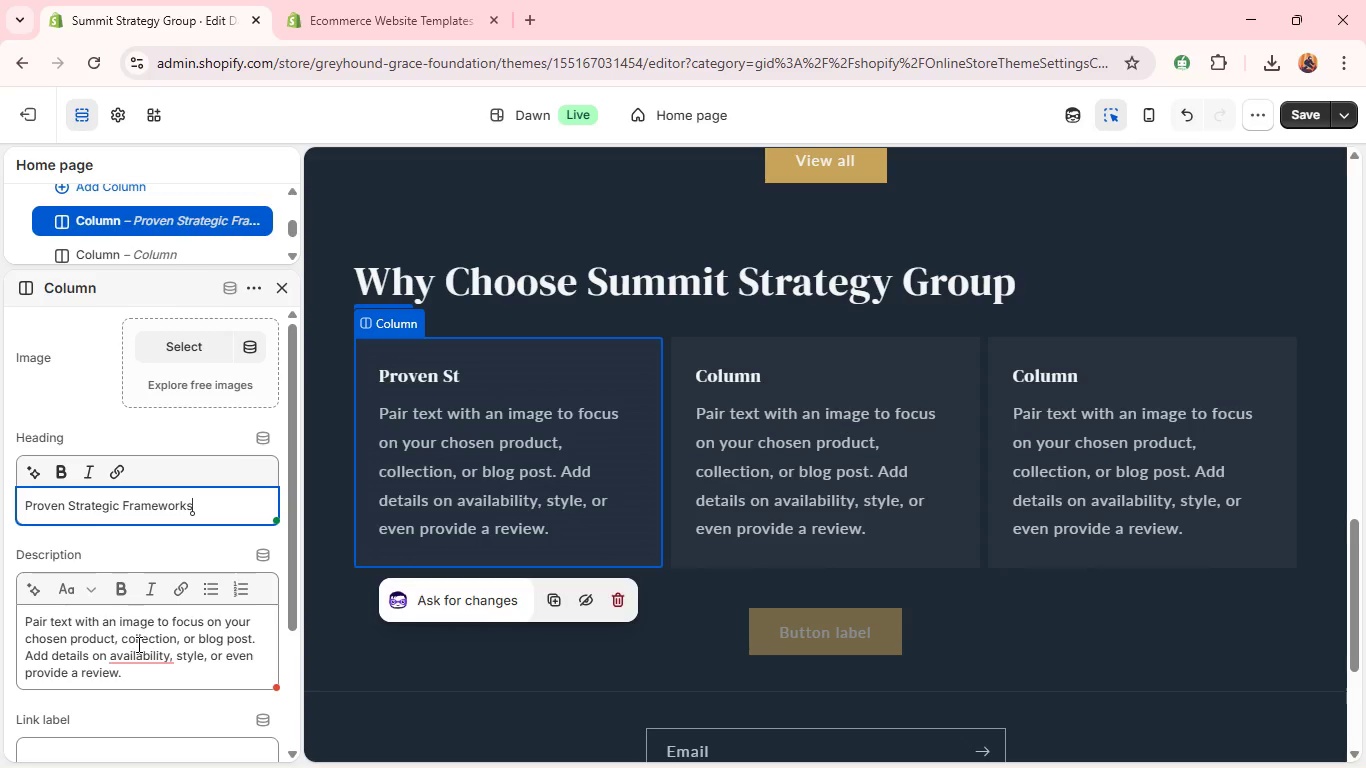 
triple_click([137, 644])
 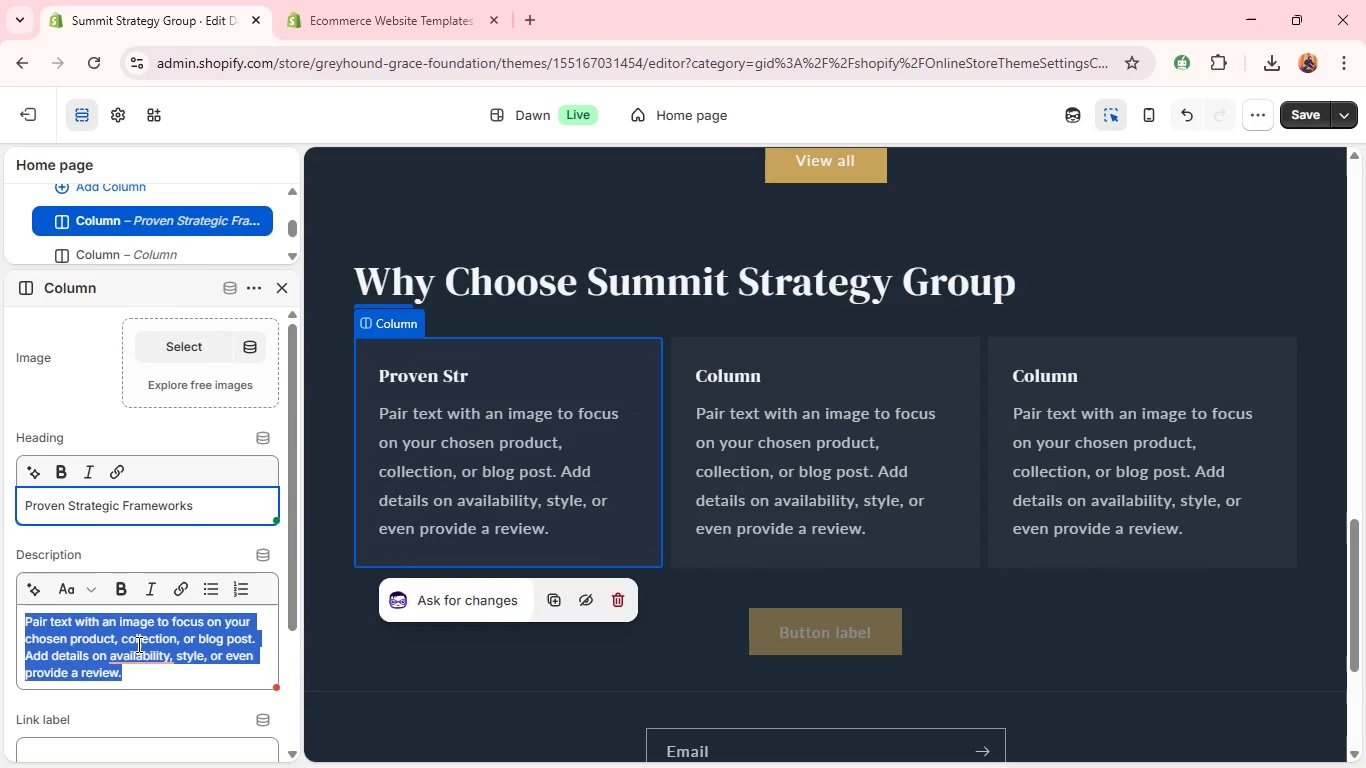 
type(Battel)
key(Backspace)
key(Backspace)
type(le )
key(Backspace)
type(-tested methodolo)
 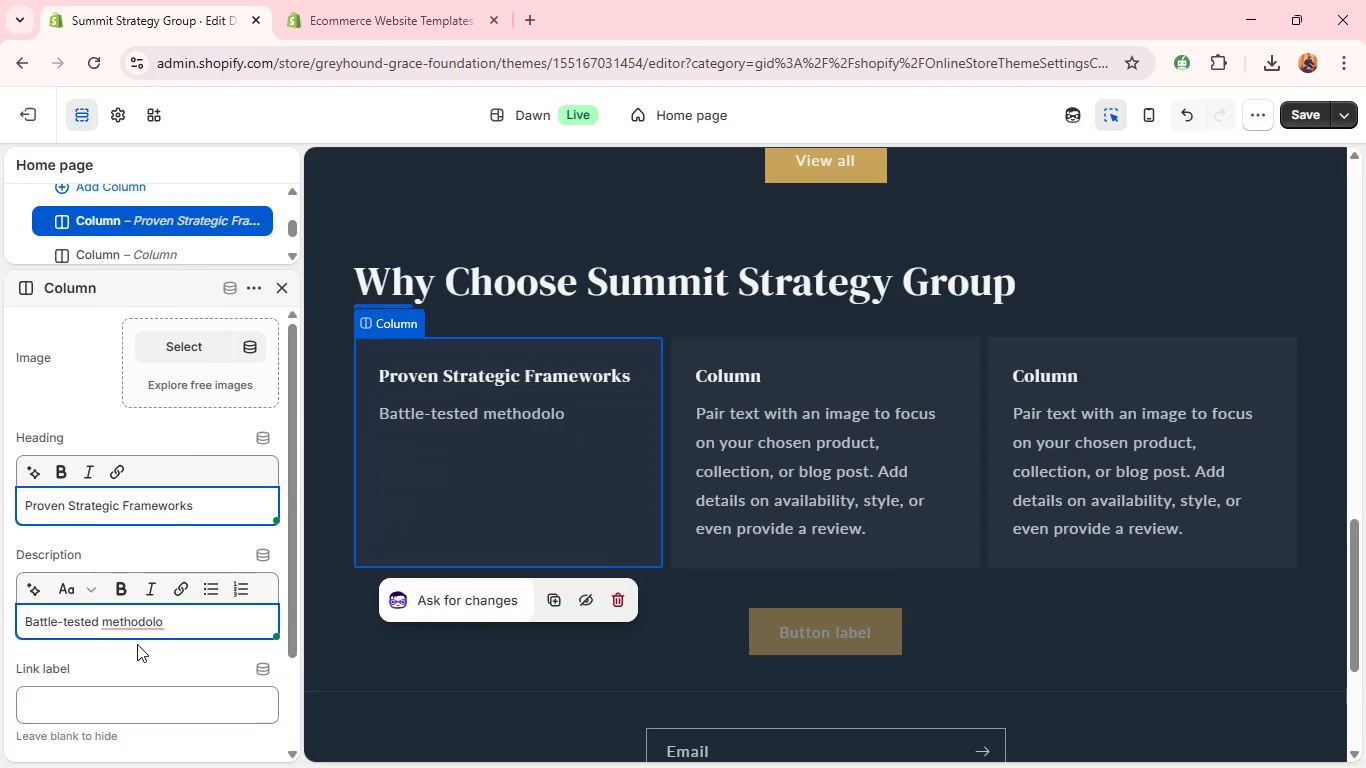 
type(gies used by executives to drive measurable growth and operational clair)
key(Backspace)
 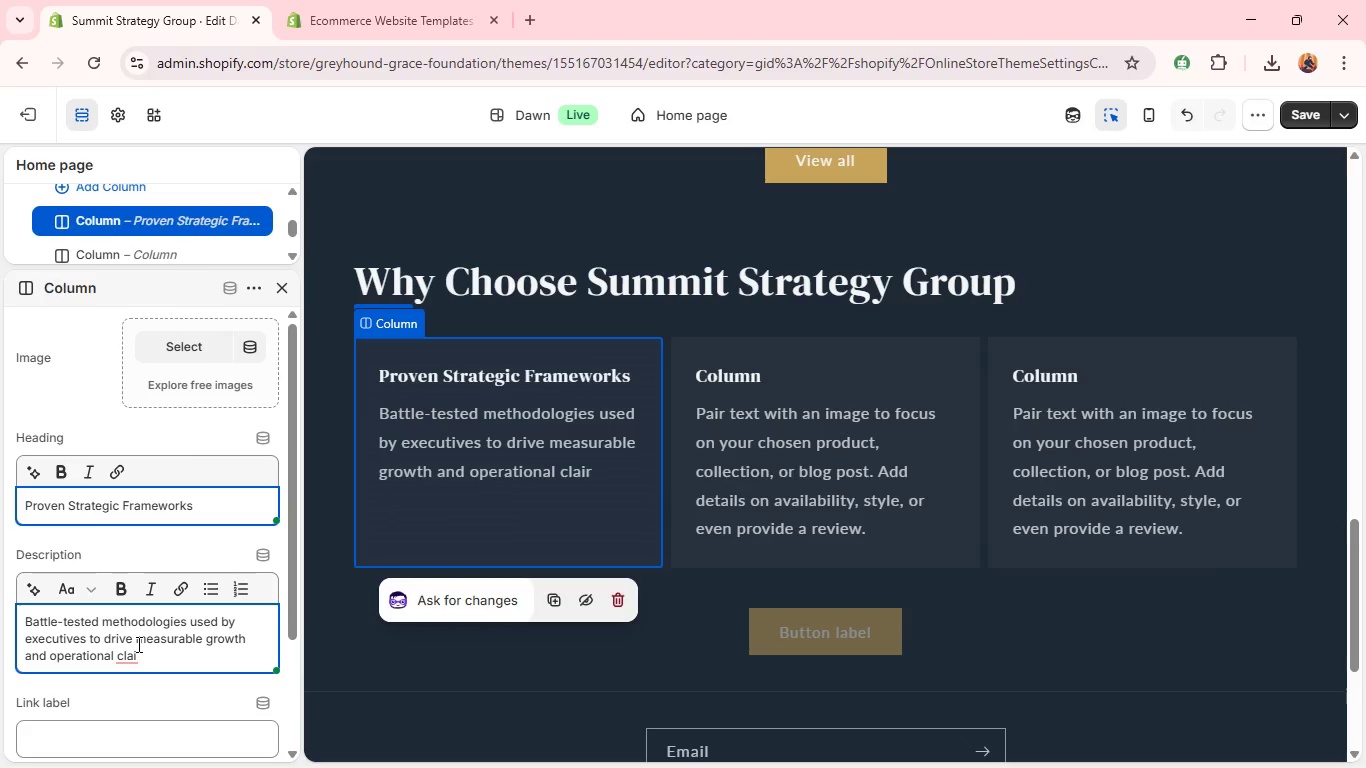 
type(rity.)
 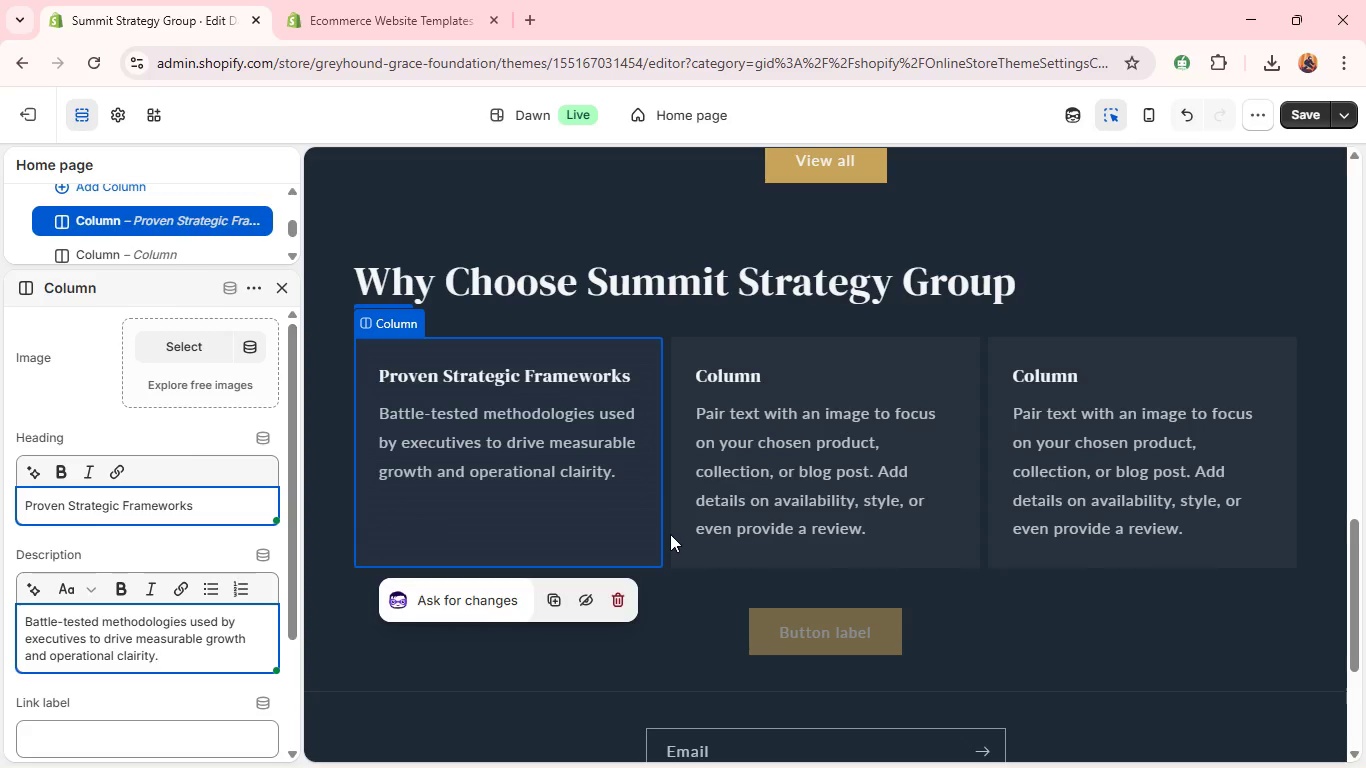 
left_click([744, 475])
 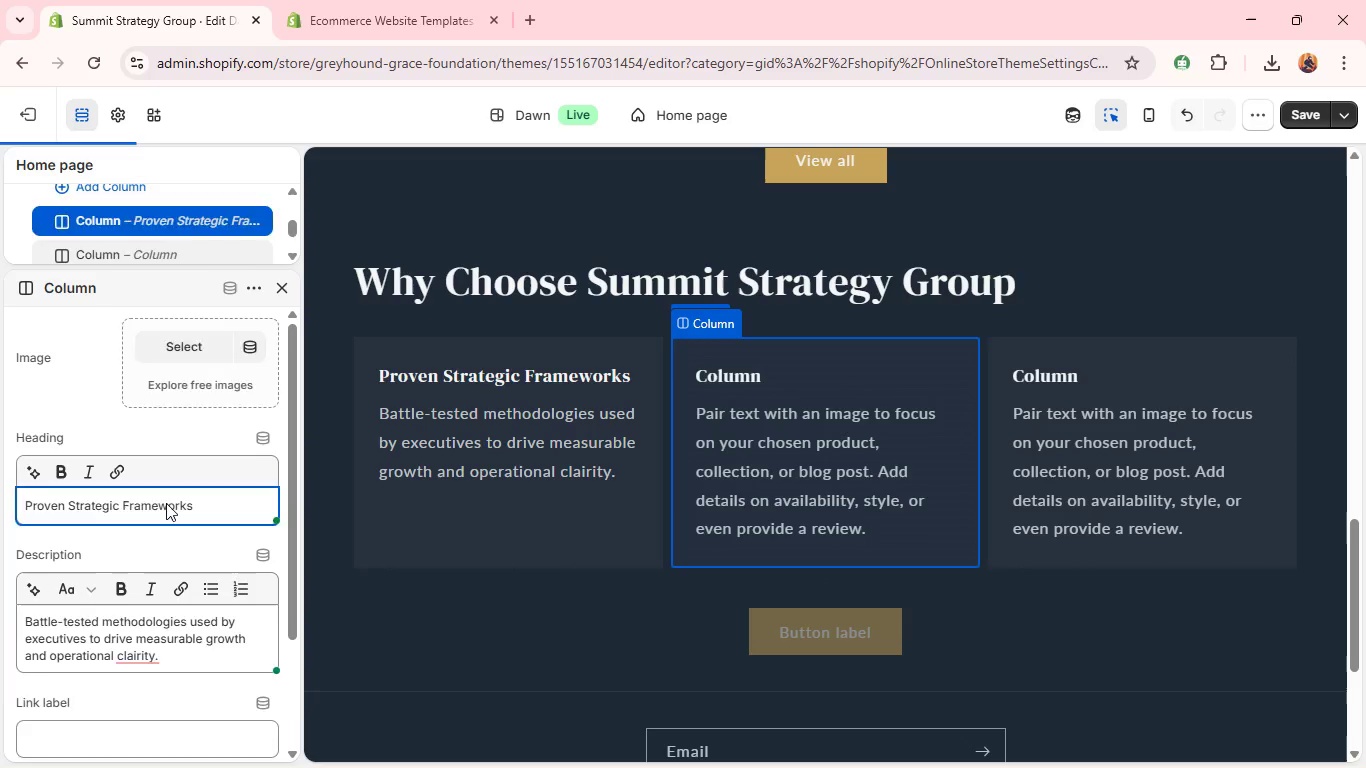 
wait(6.03)
 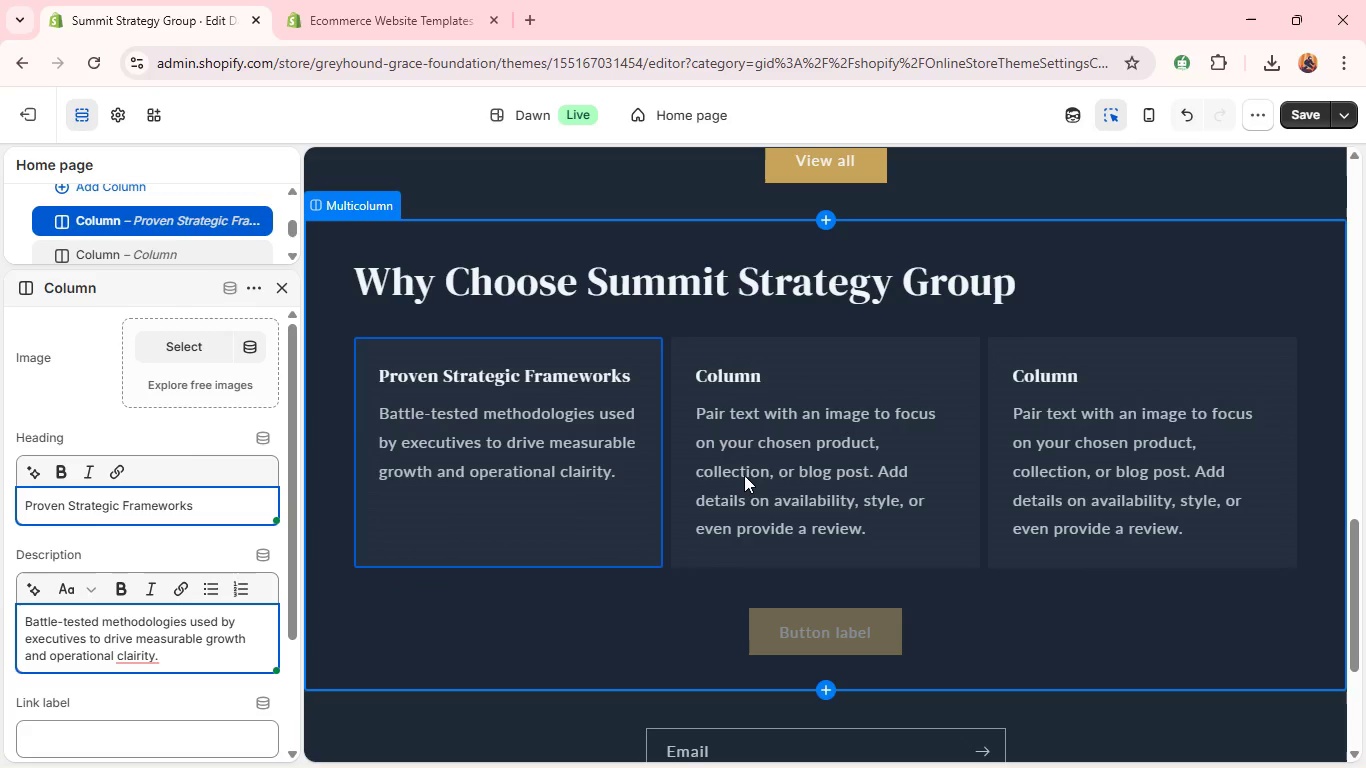 
double_click([77, 494])
 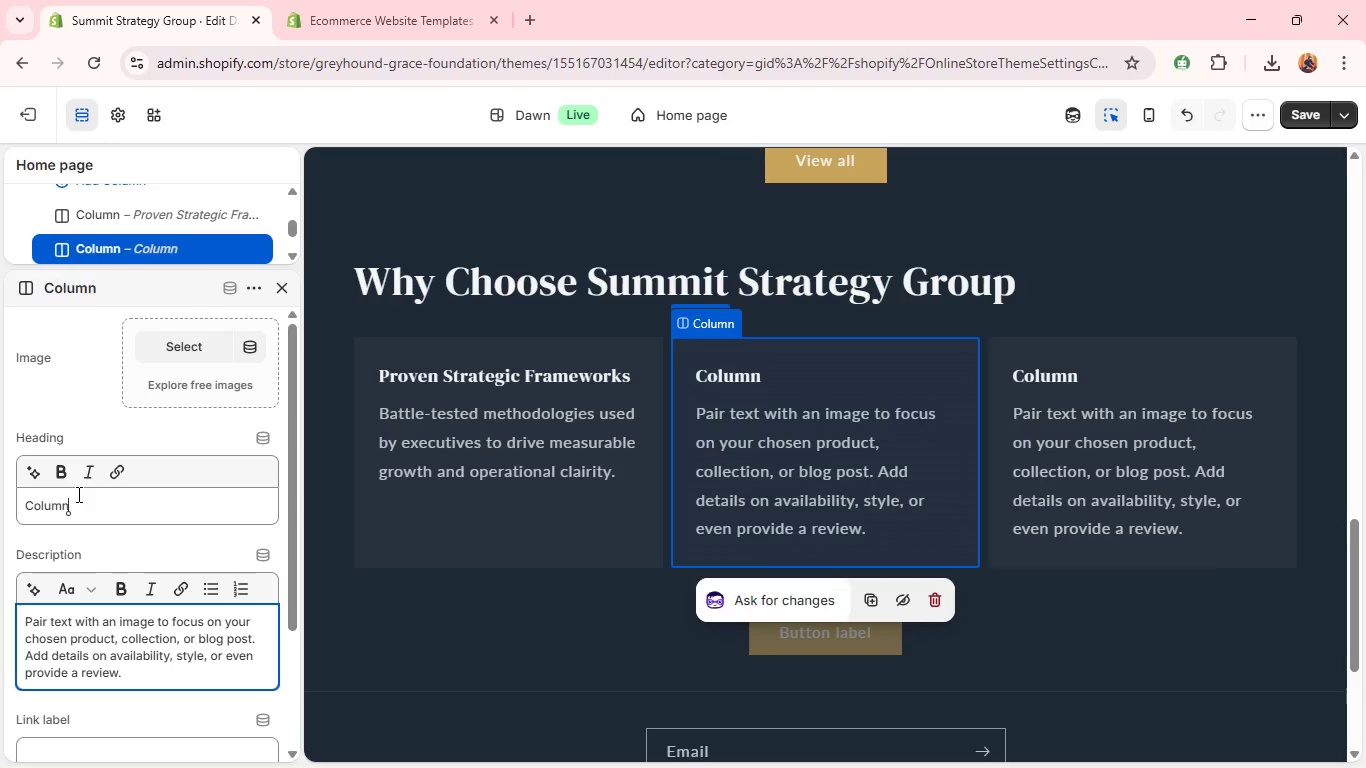 
double_click([77, 494])
 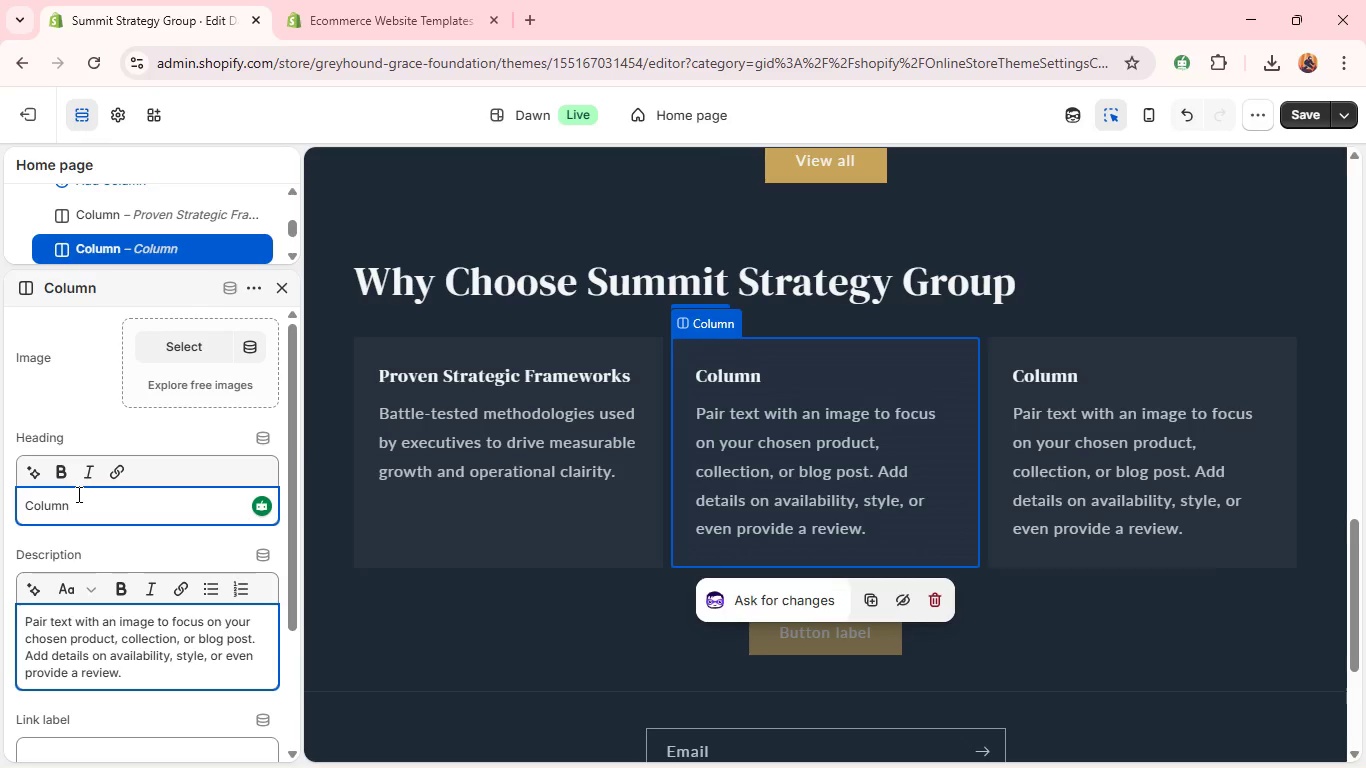 
triple_click([77, 494])
 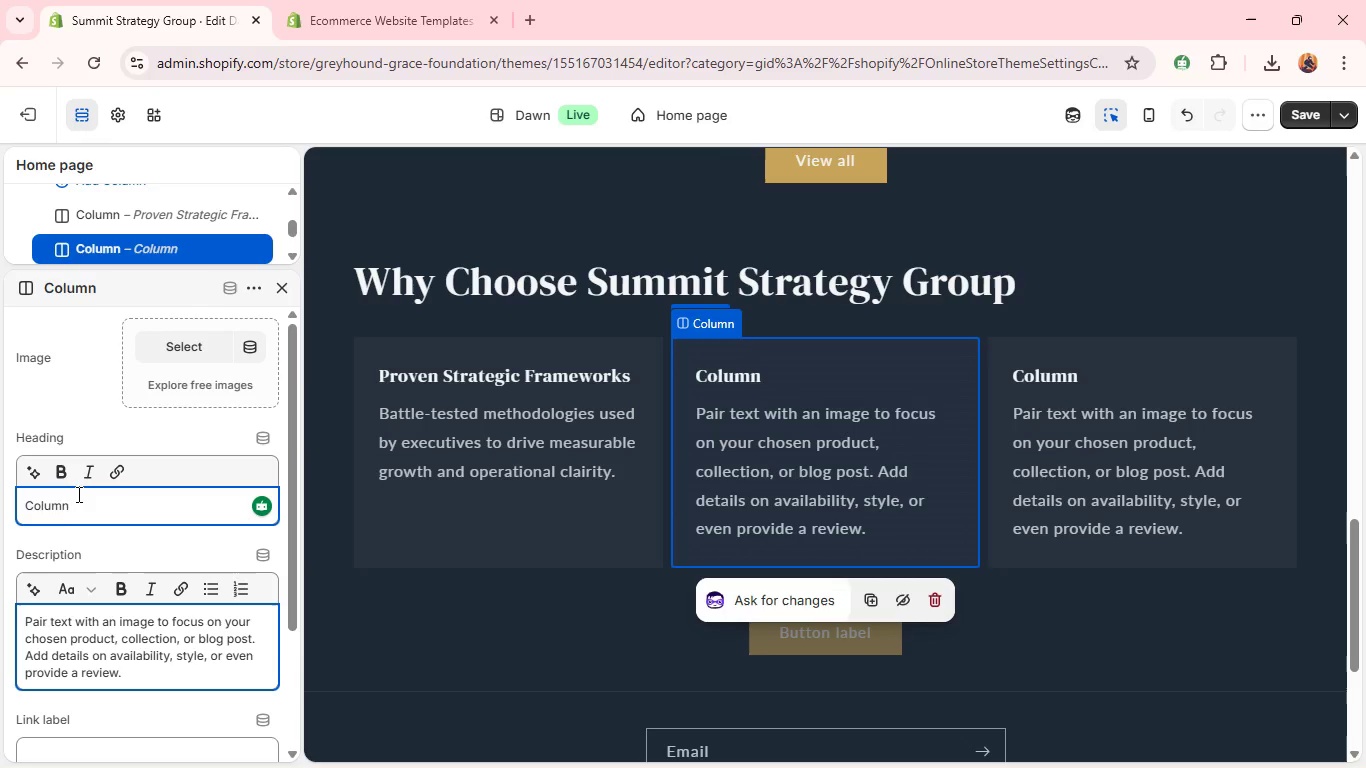 
type(Exeecutive-Level Advisory)
 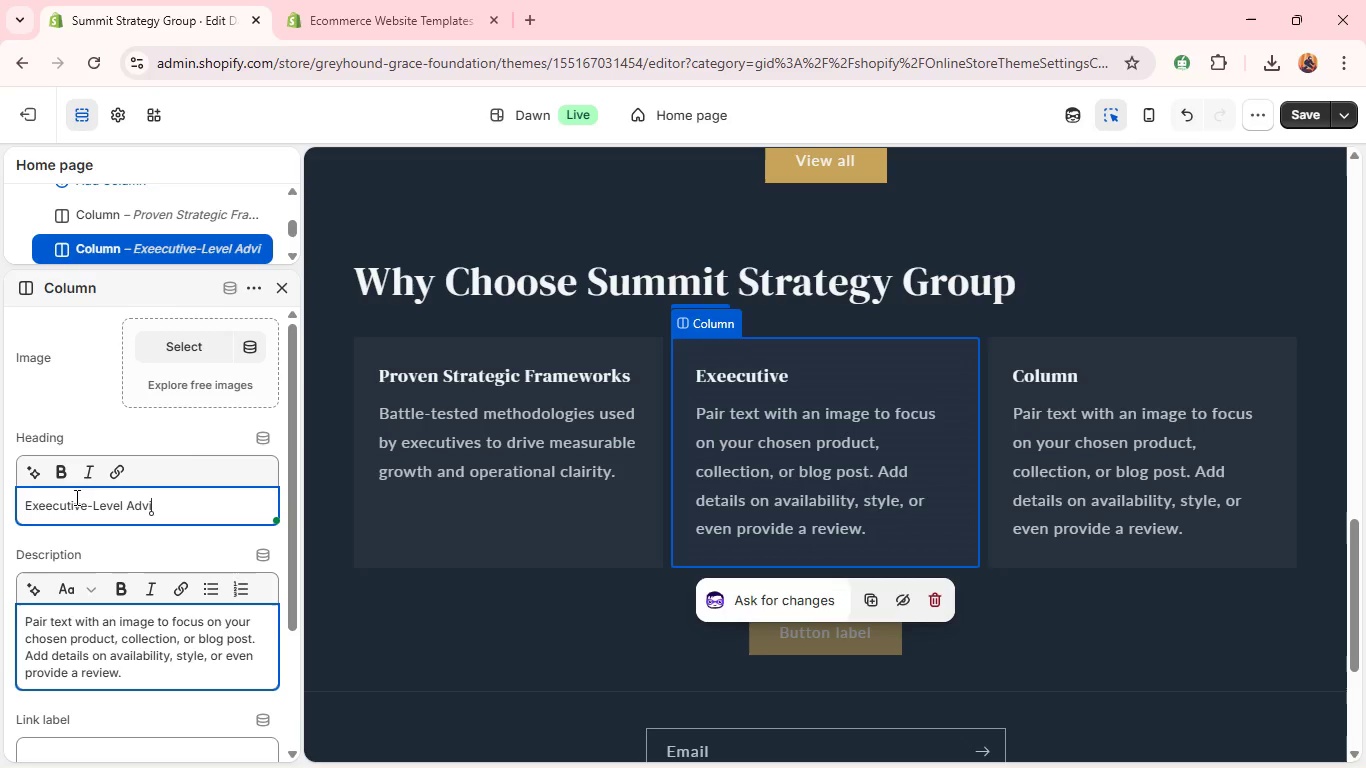 
double_click([163, 639])
 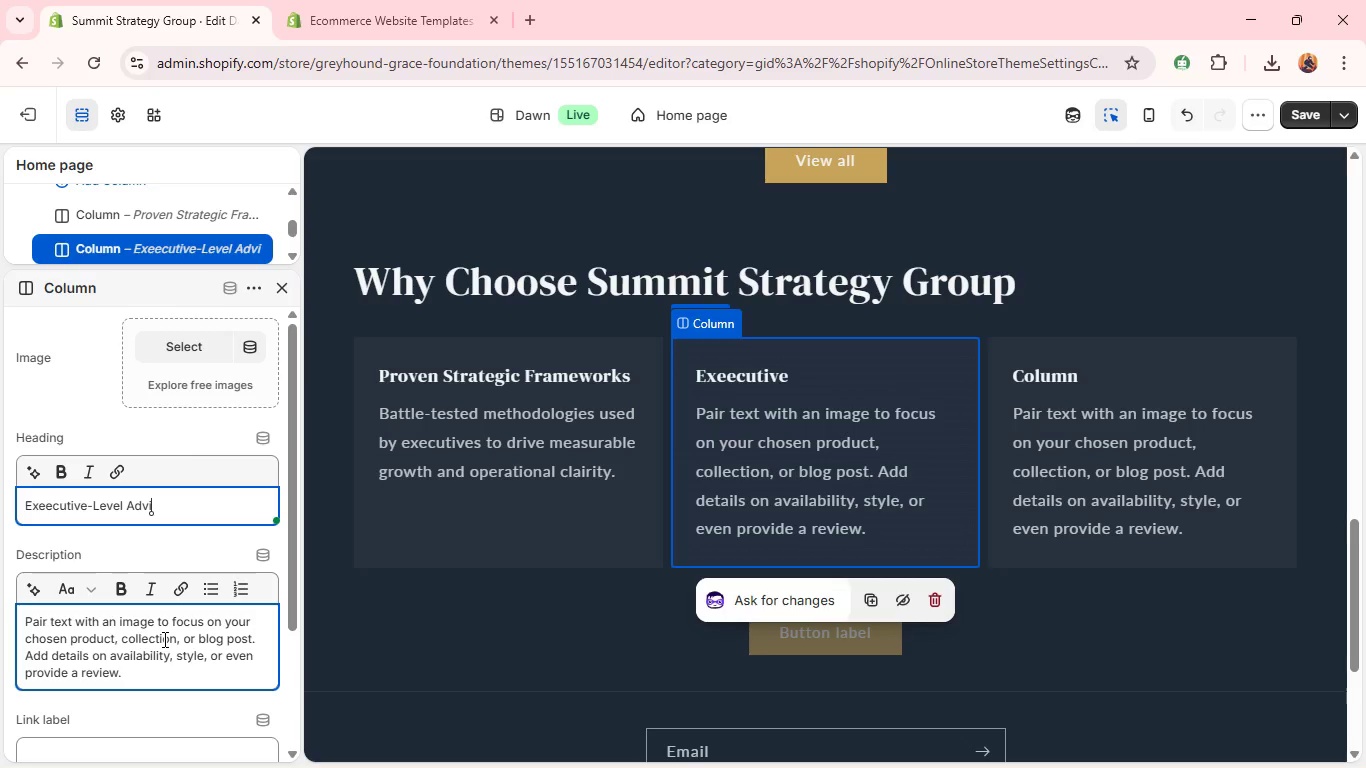 
triple_click([163, 639])
 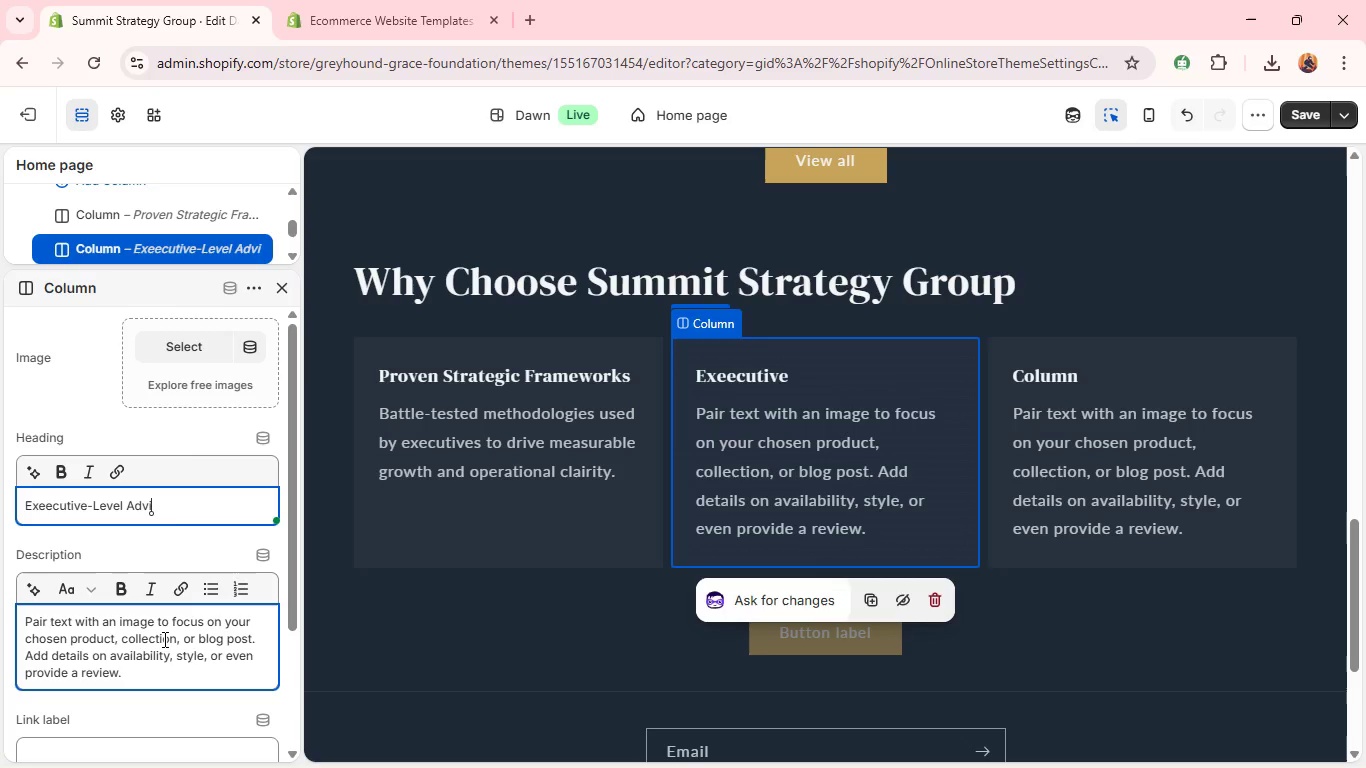 
triple_click([163, 639])
 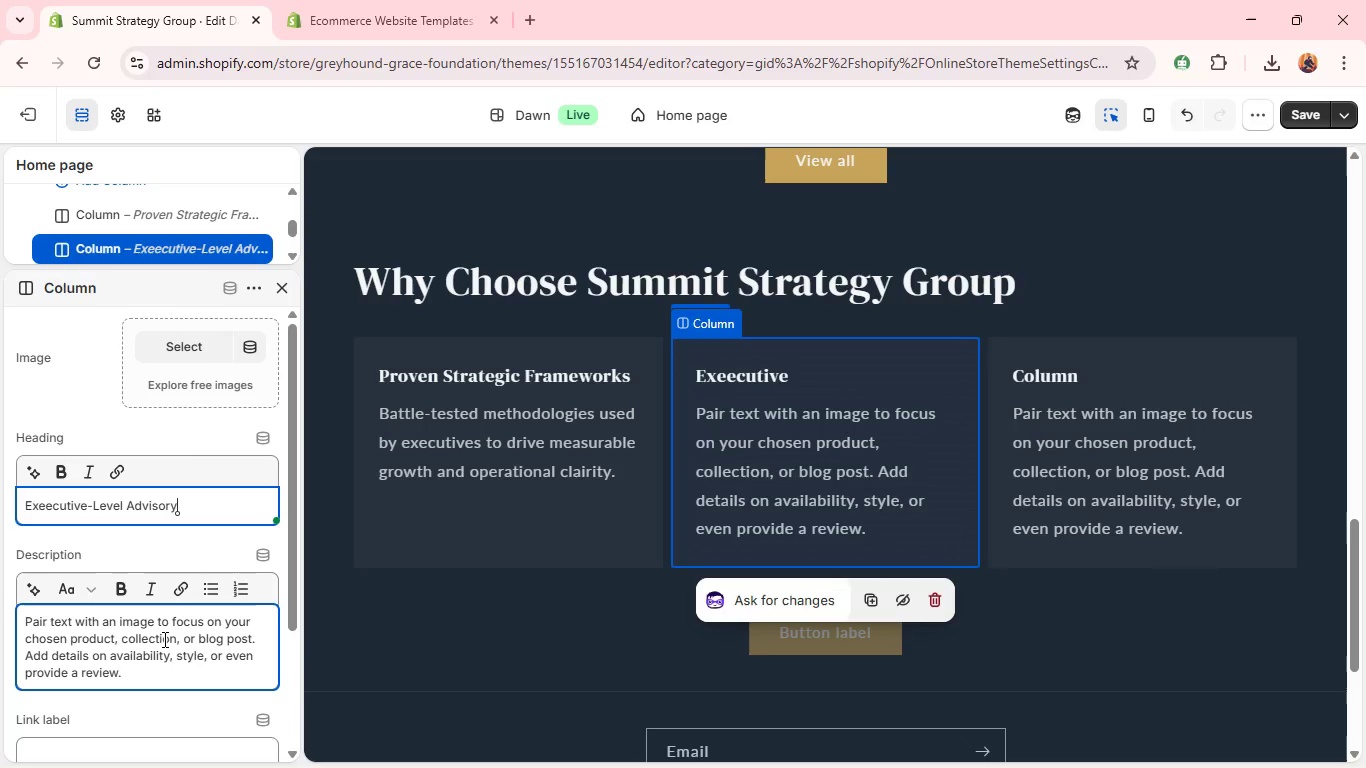 
triple_click([163, 639])
 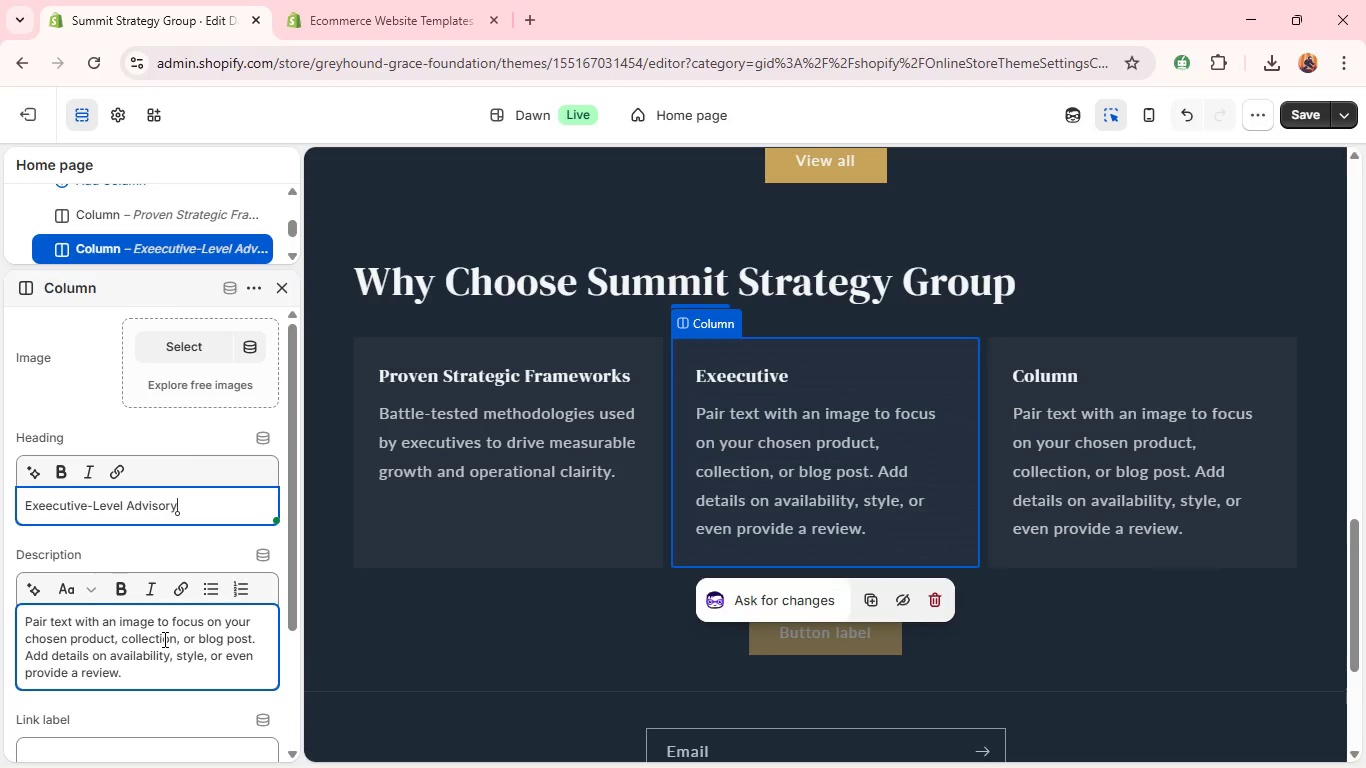 
triple_click([163, 639])
 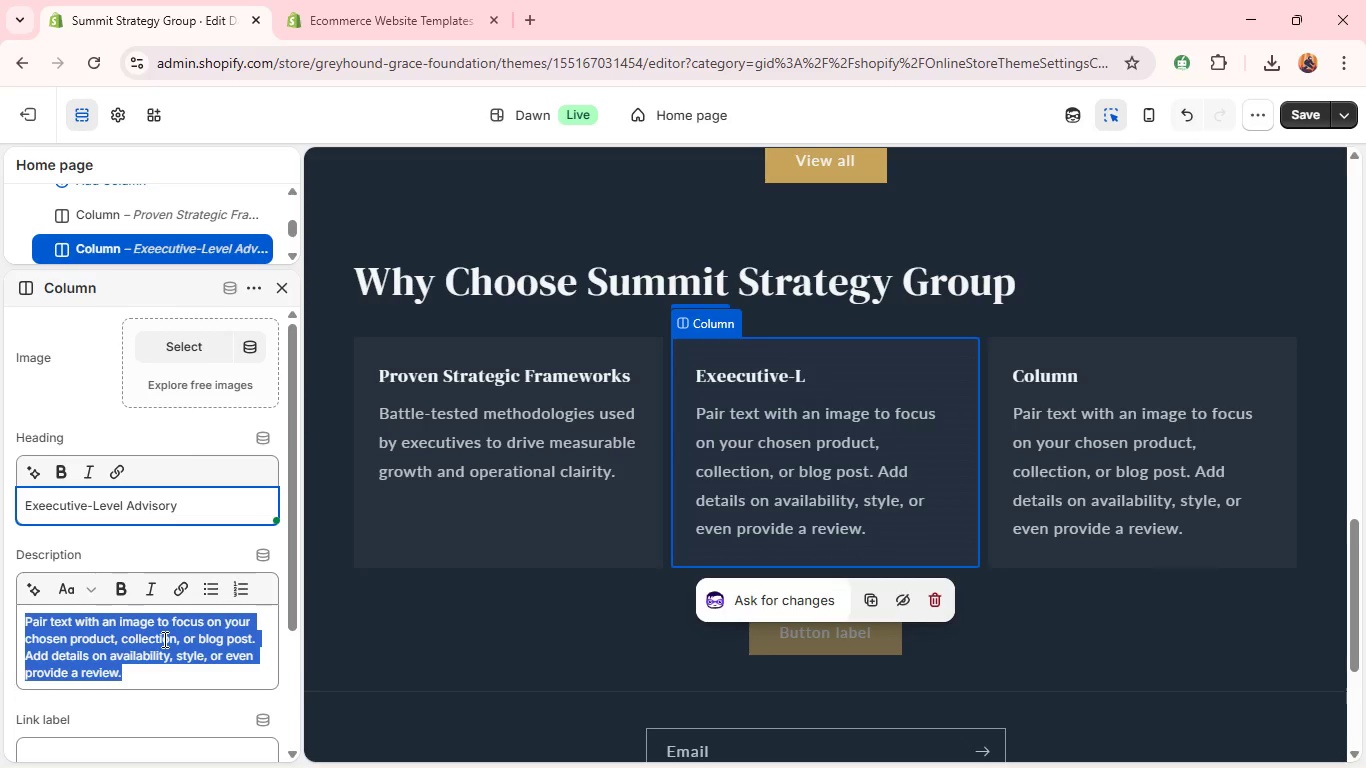 
type(Direct-)
key(Backspace)
type( access)
 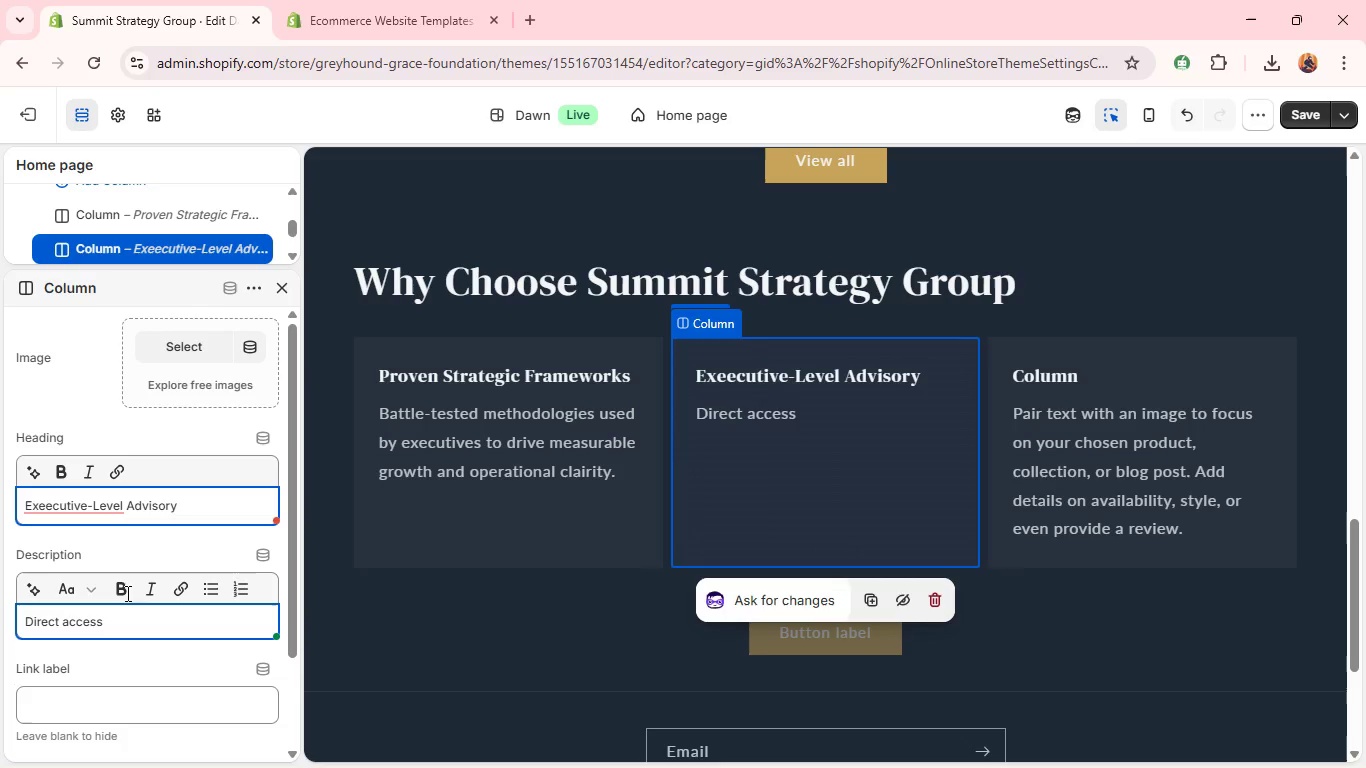 
left_click([77, 509])
 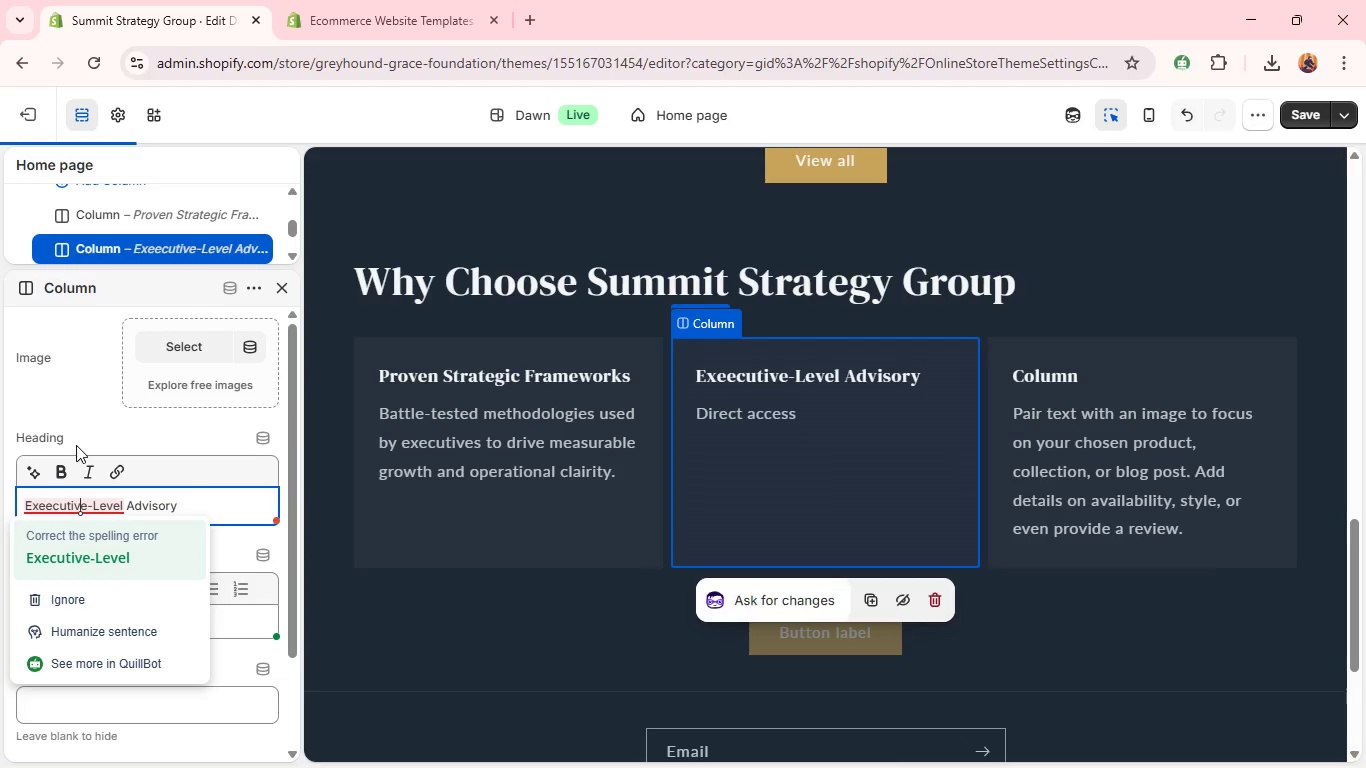 
mouse_move([86, 533])
 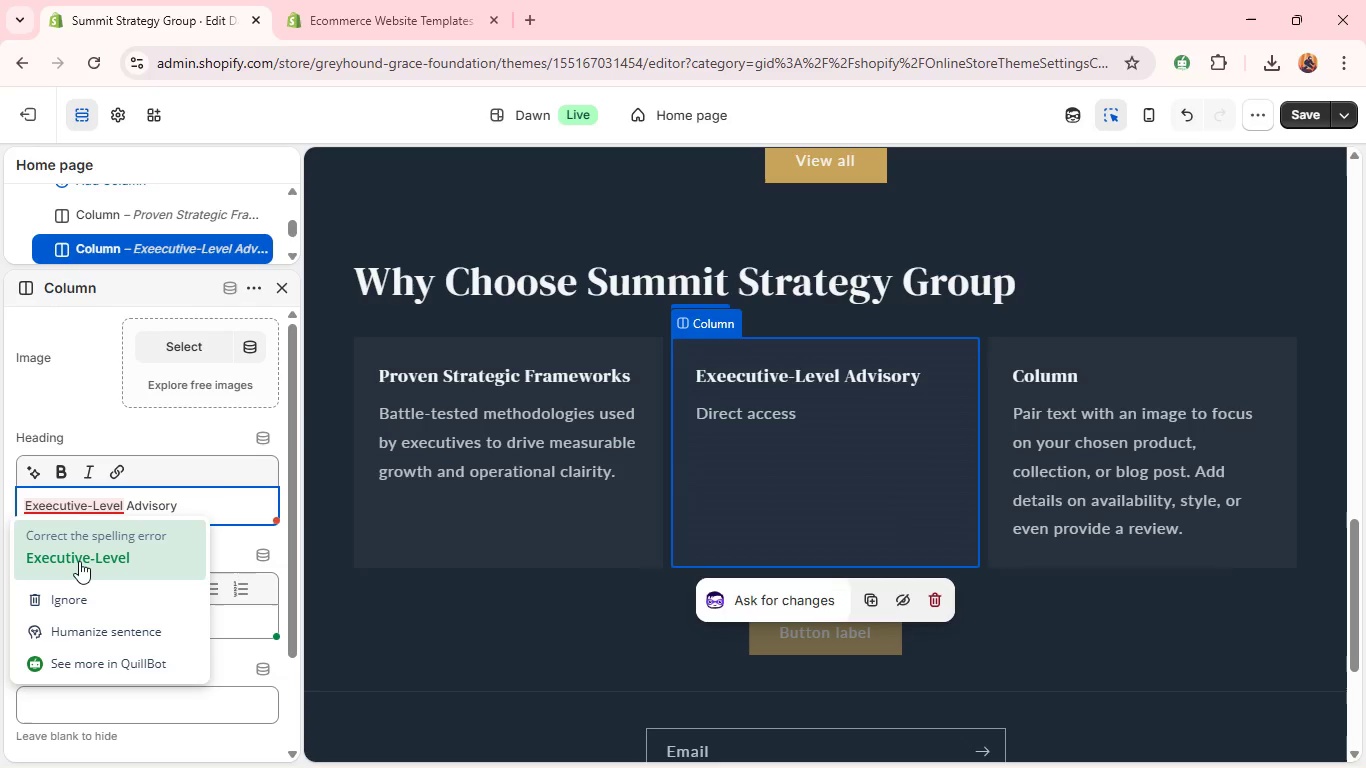 
left_click([79, 561])
 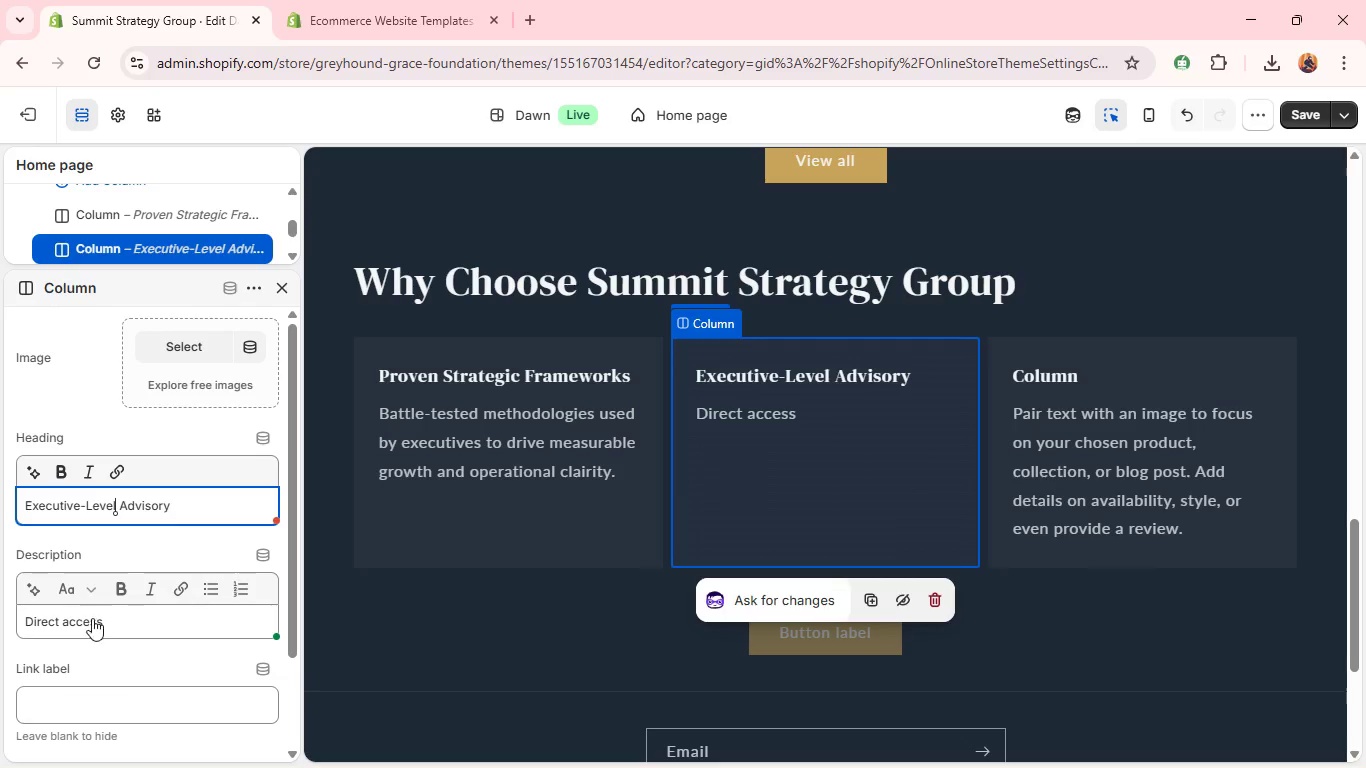 
left_click([97, 622])
 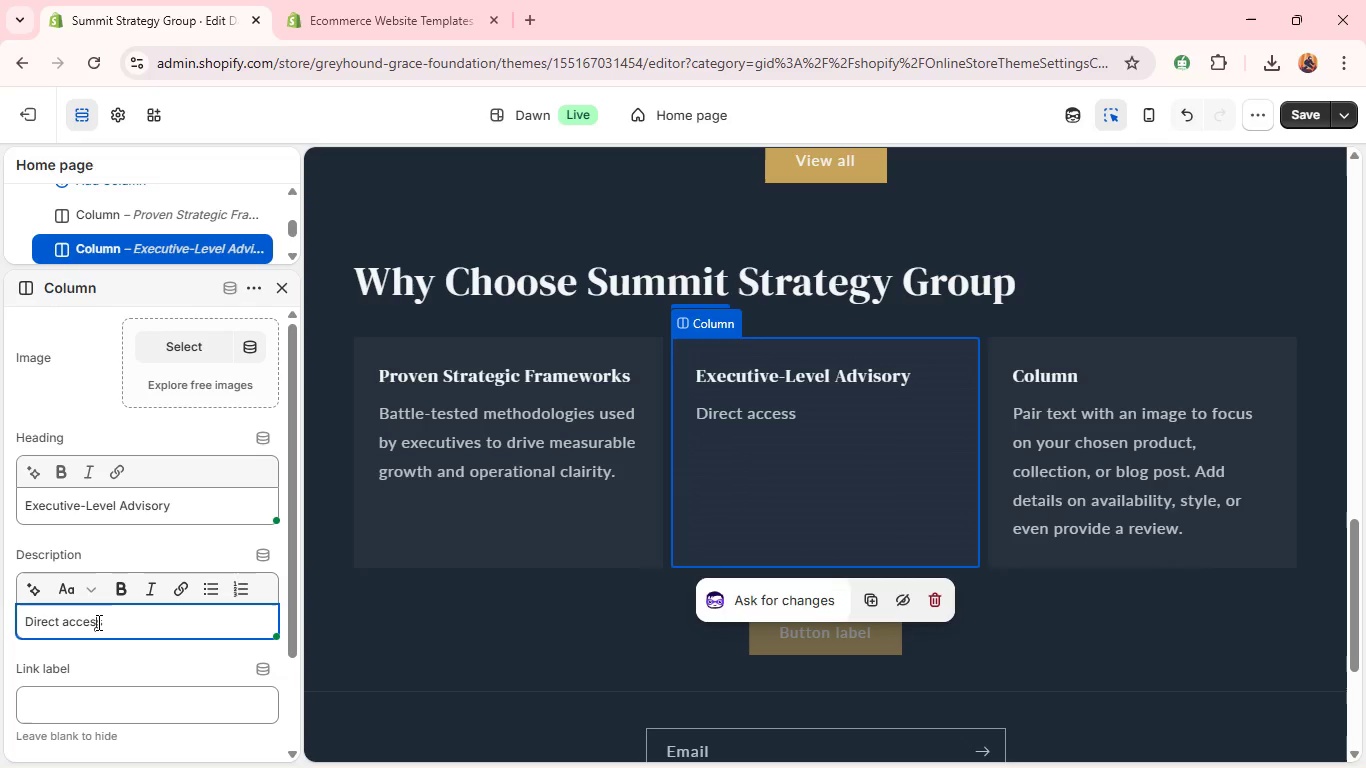 
wait(11.64)
 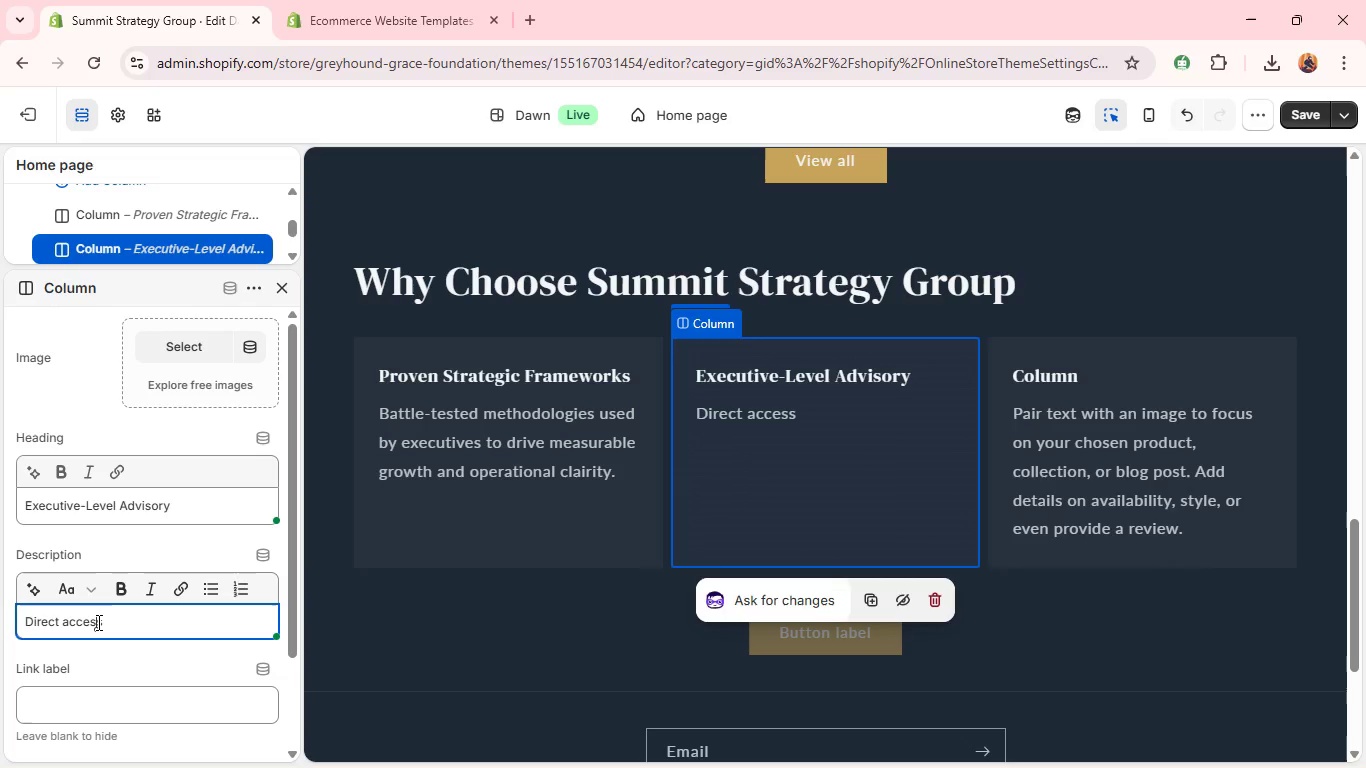 
left_click([164, 633])
 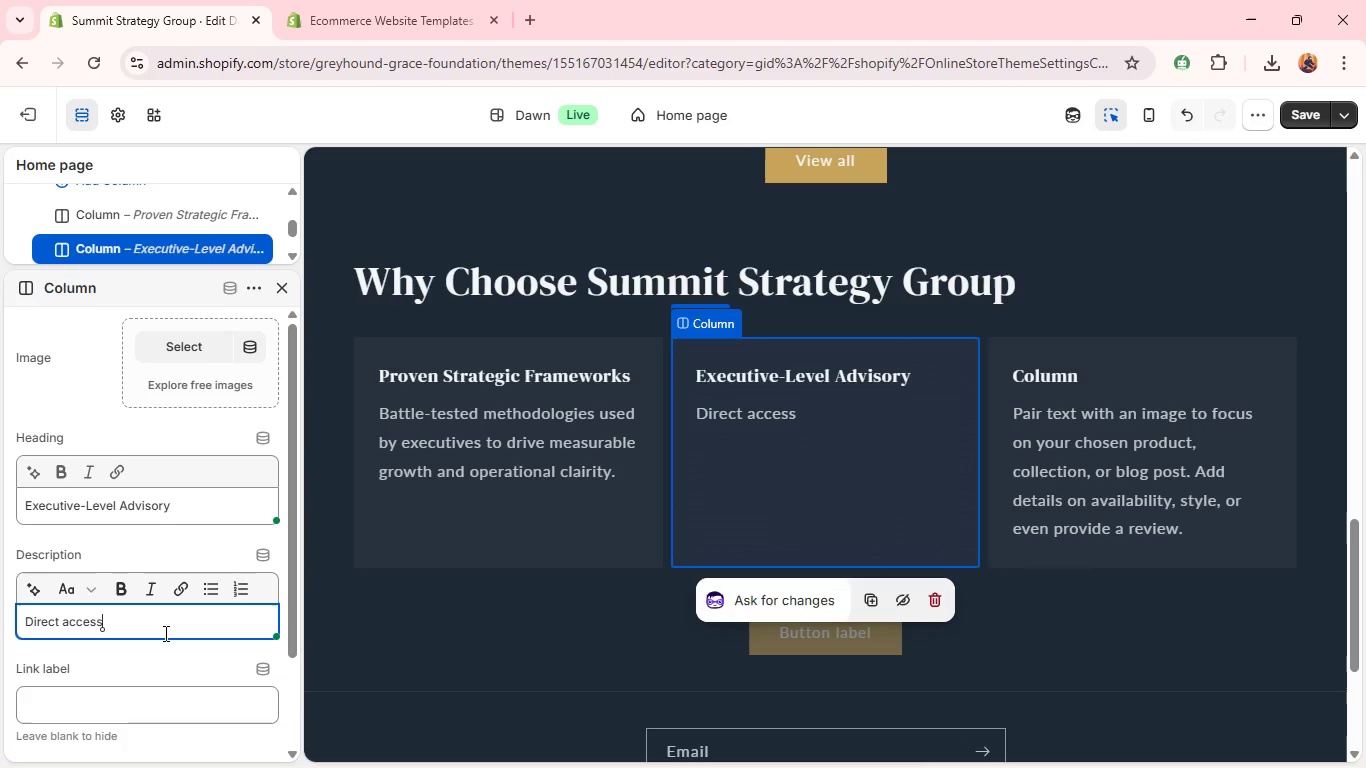 
type( to senior consultants with real-world experience in high-stakes decsion-making)
 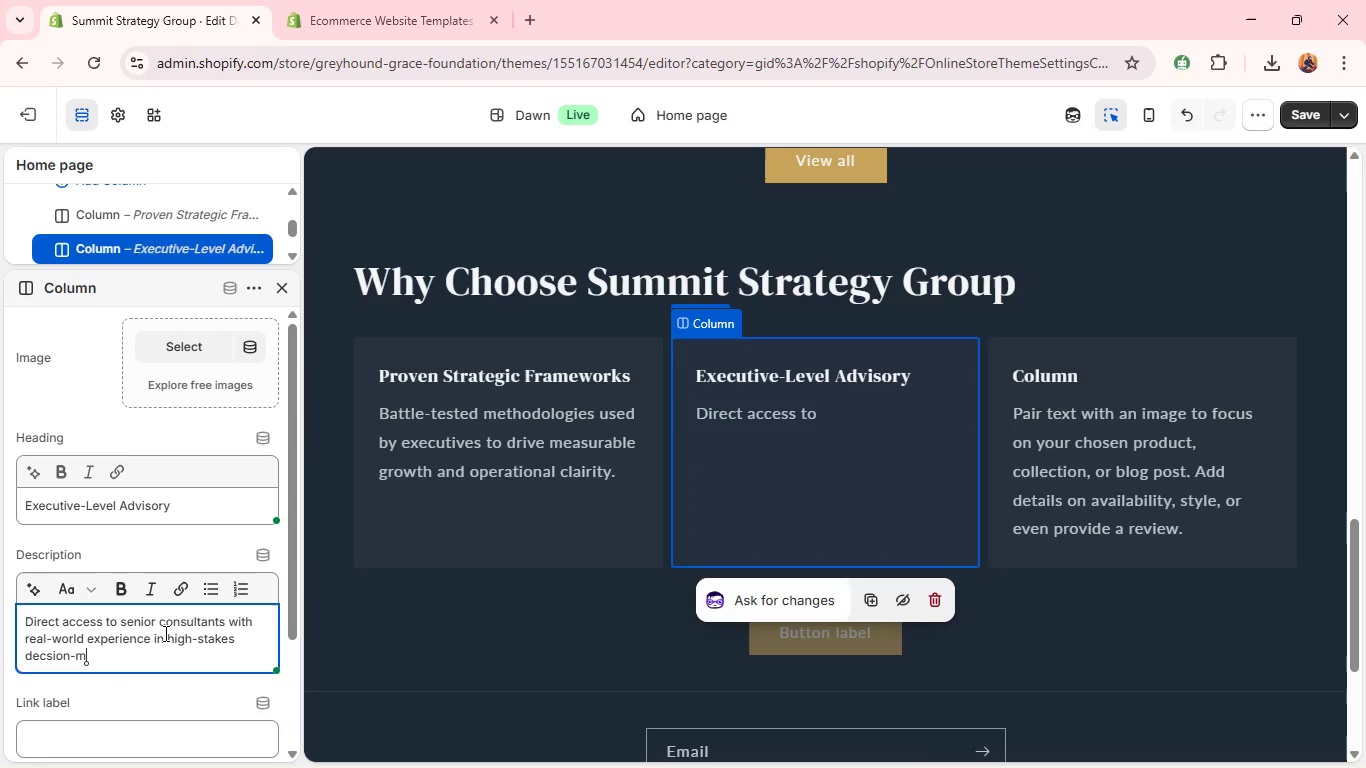 
hold_key(key=Period, duration=0.39)
 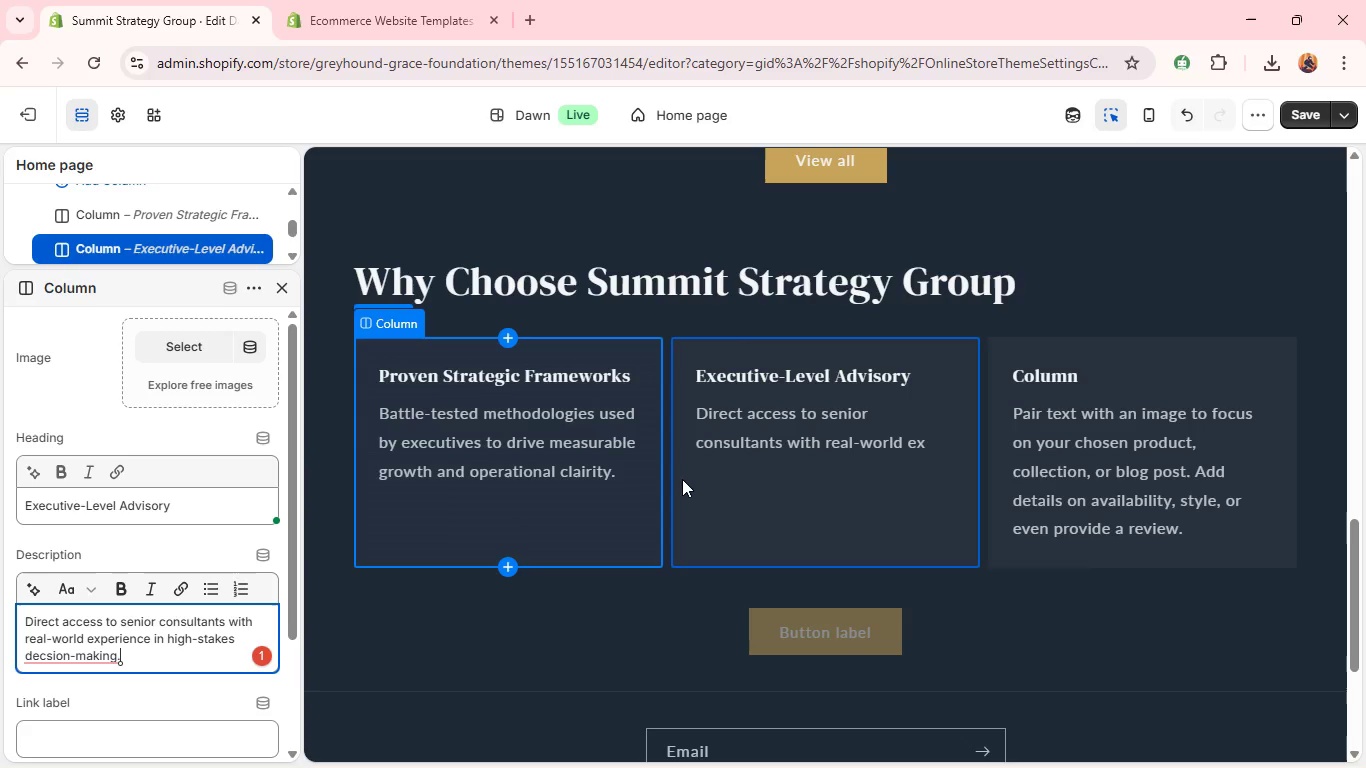 
wait(5.45)
 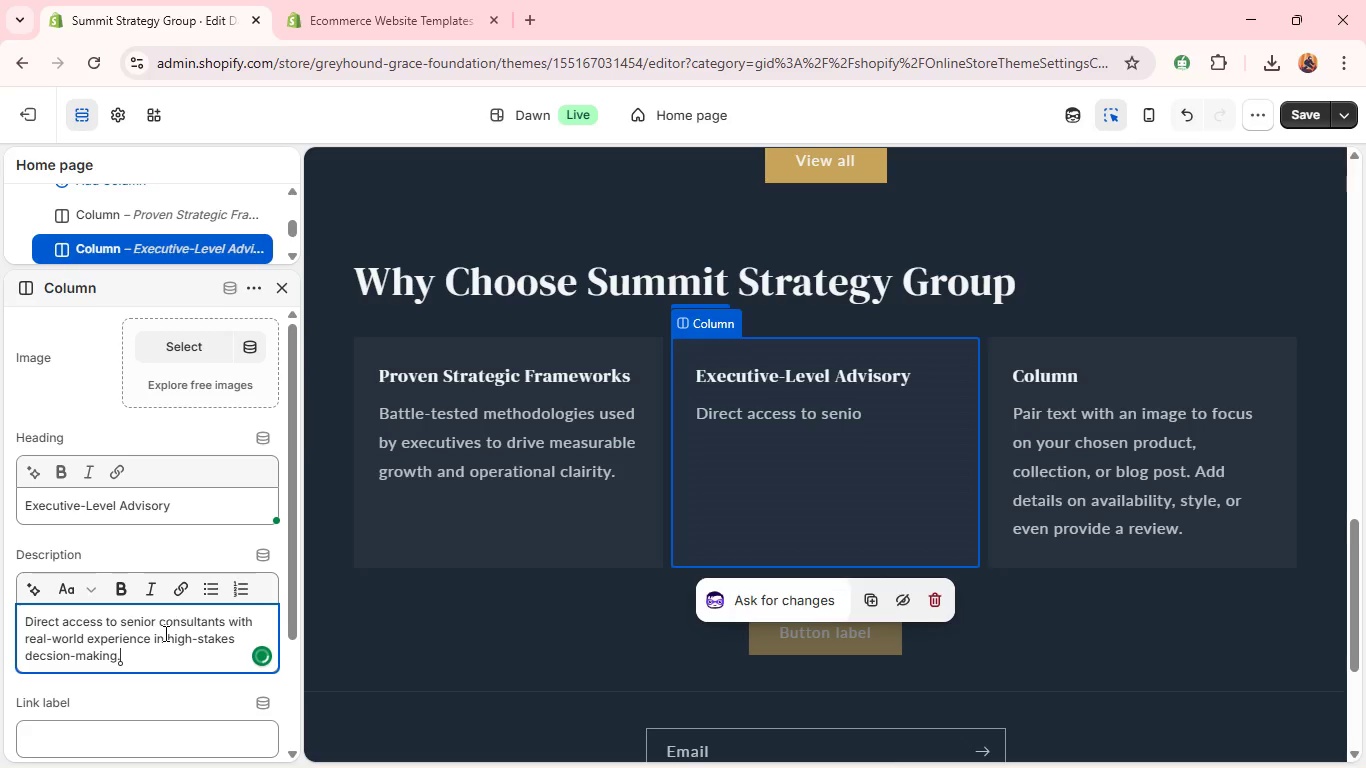 
left_click([104, 659])
 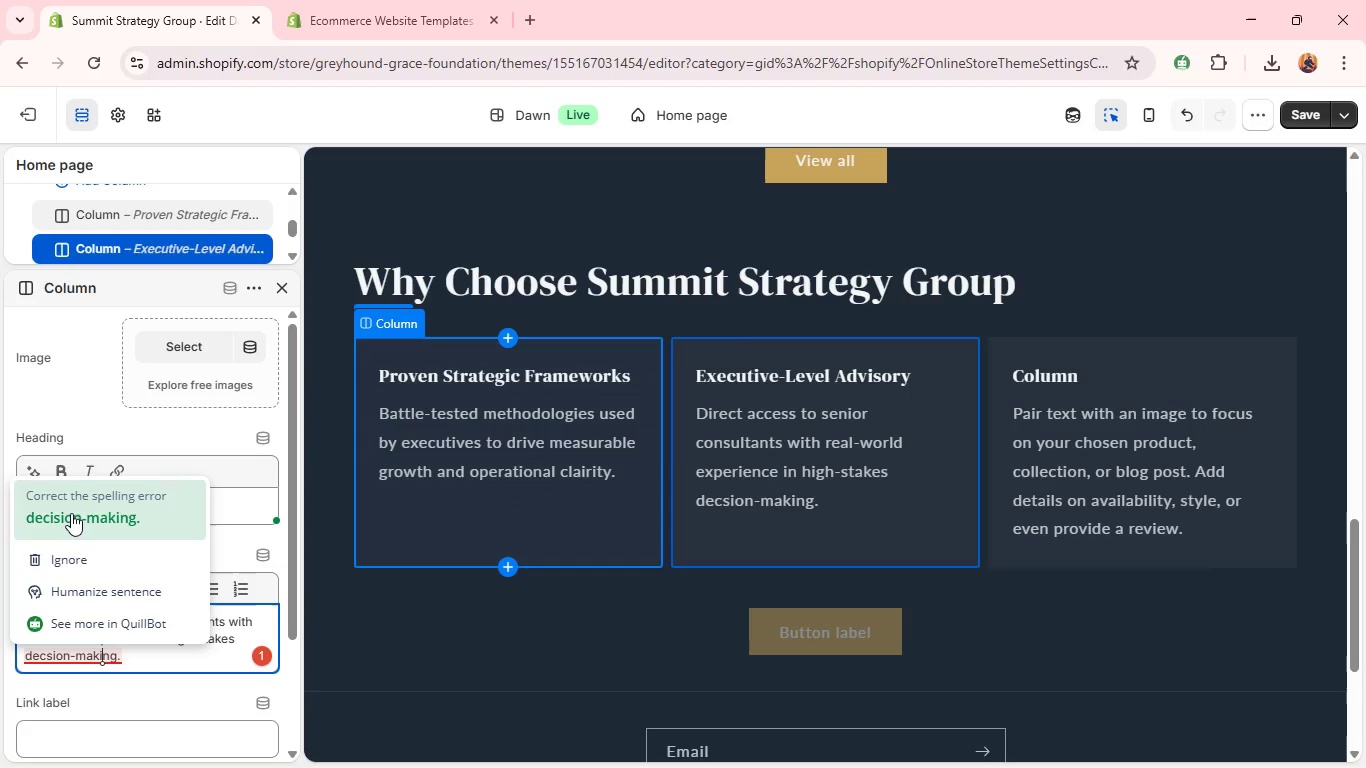 
left_click([71, 513])
 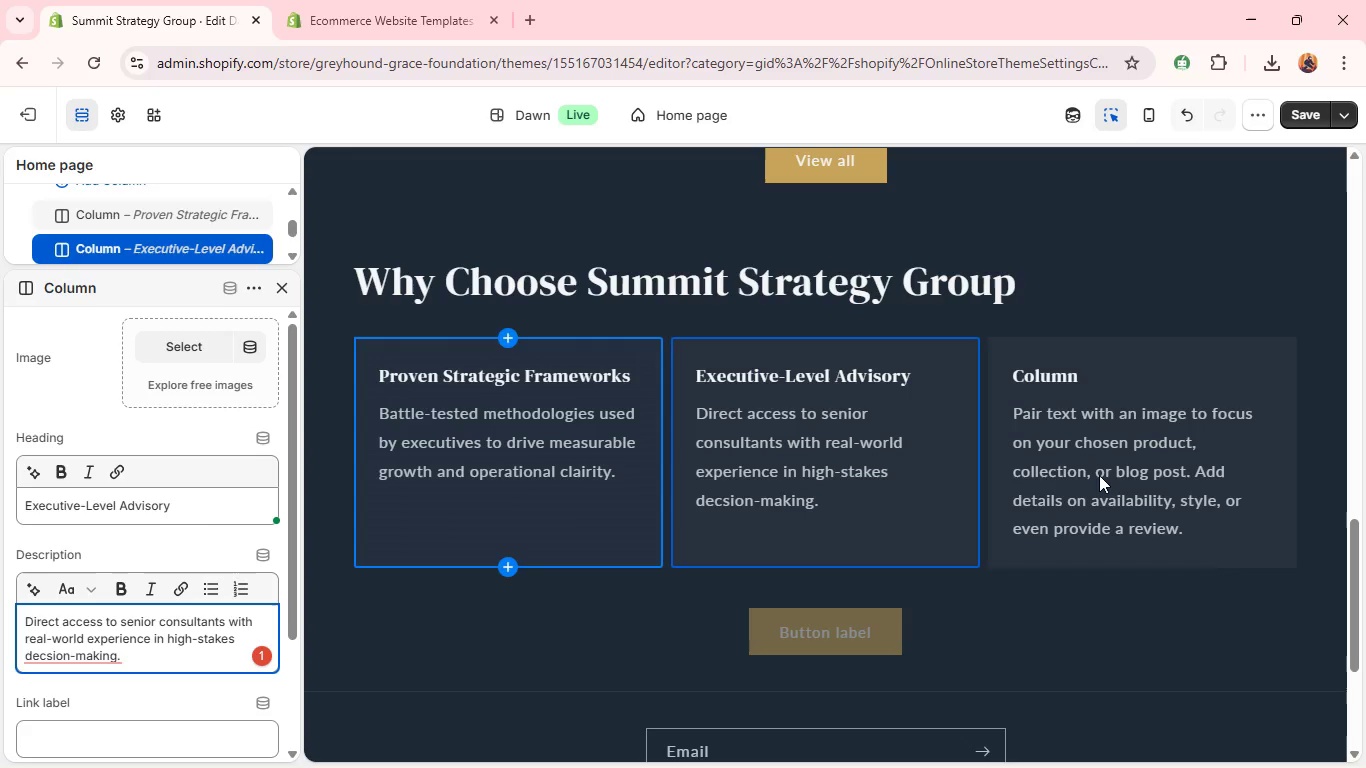 
left_click([1100, 475])
 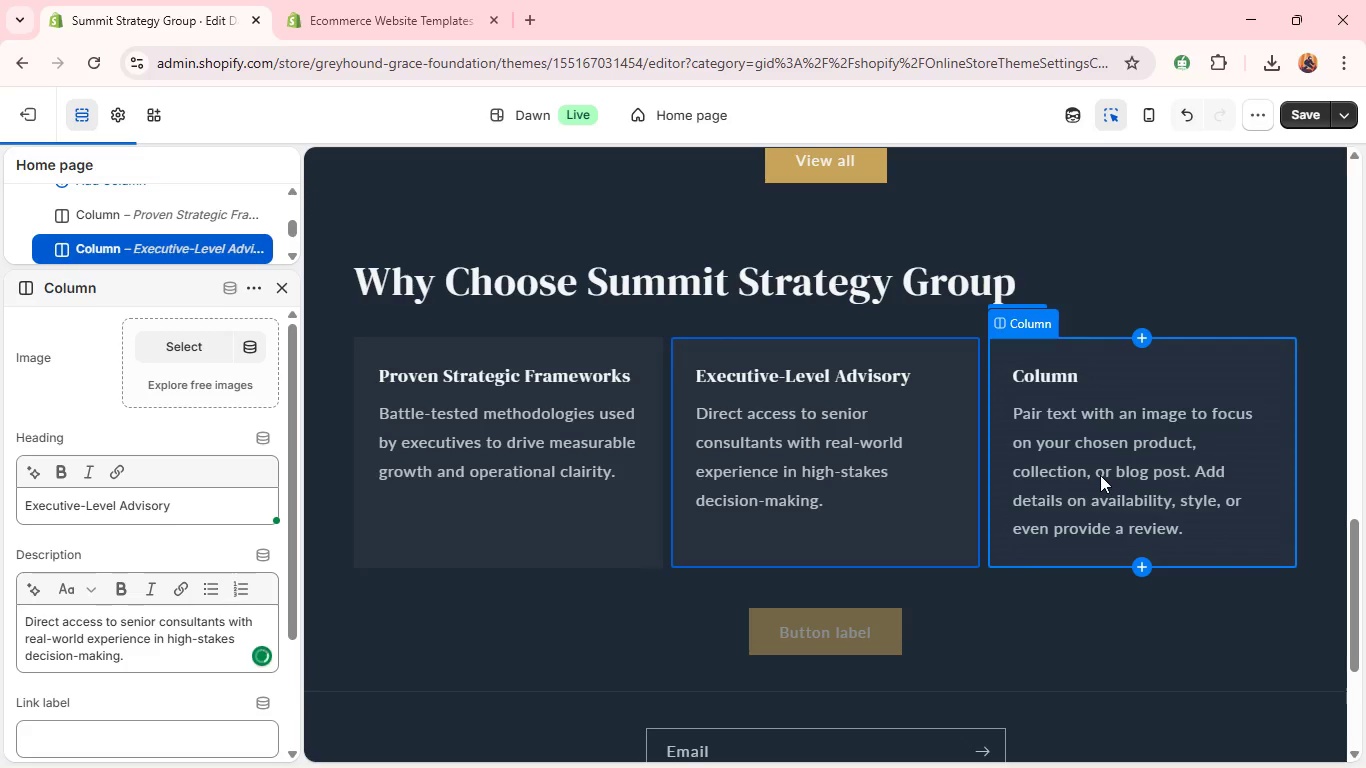 
wait(8.06)
 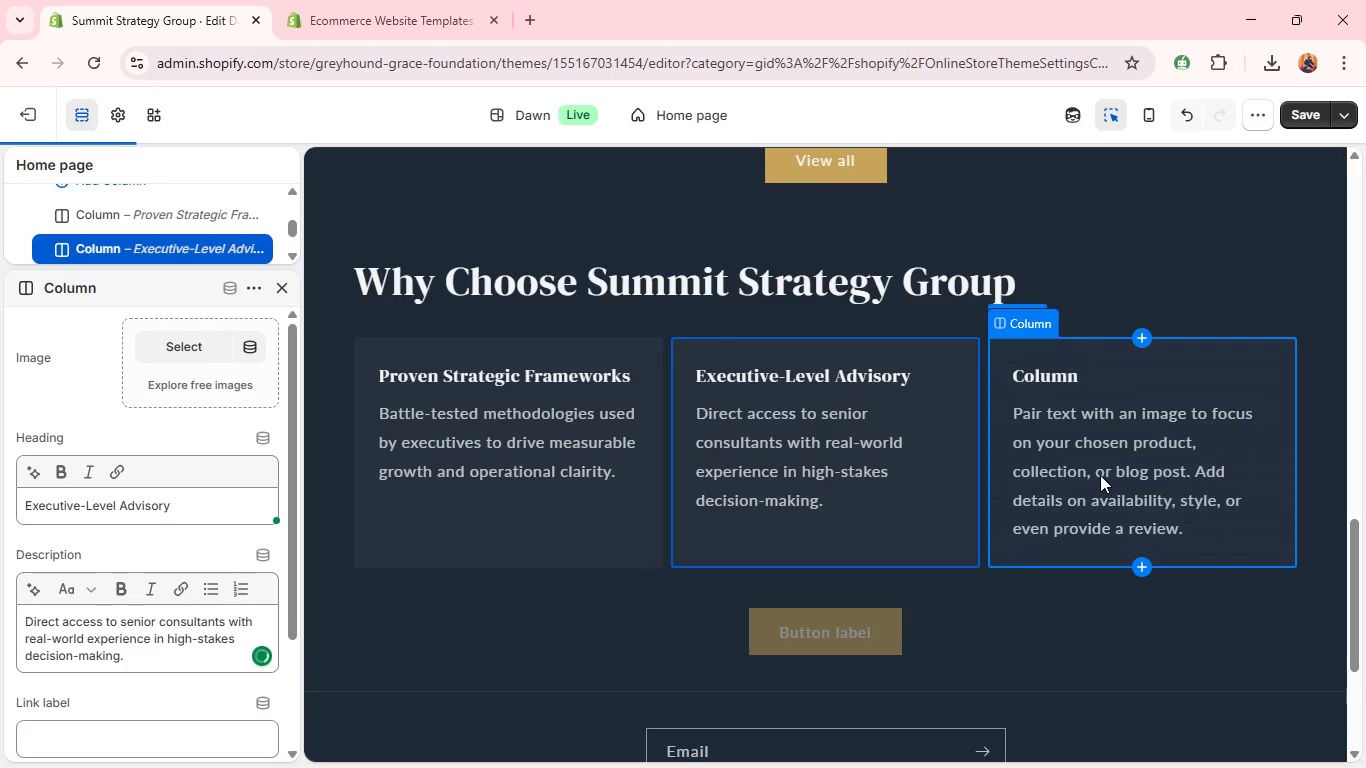 
double_click([189, 507])
 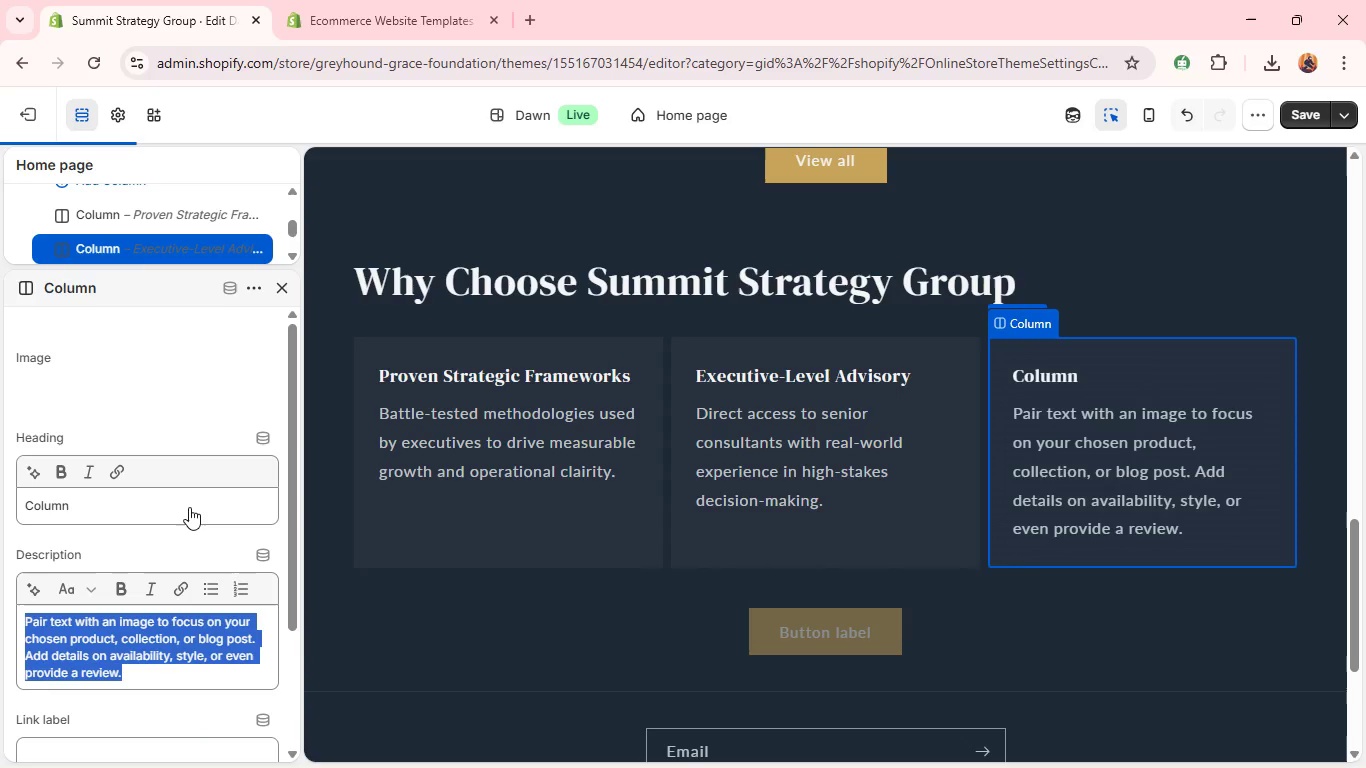 
triple_click([189, 507])
 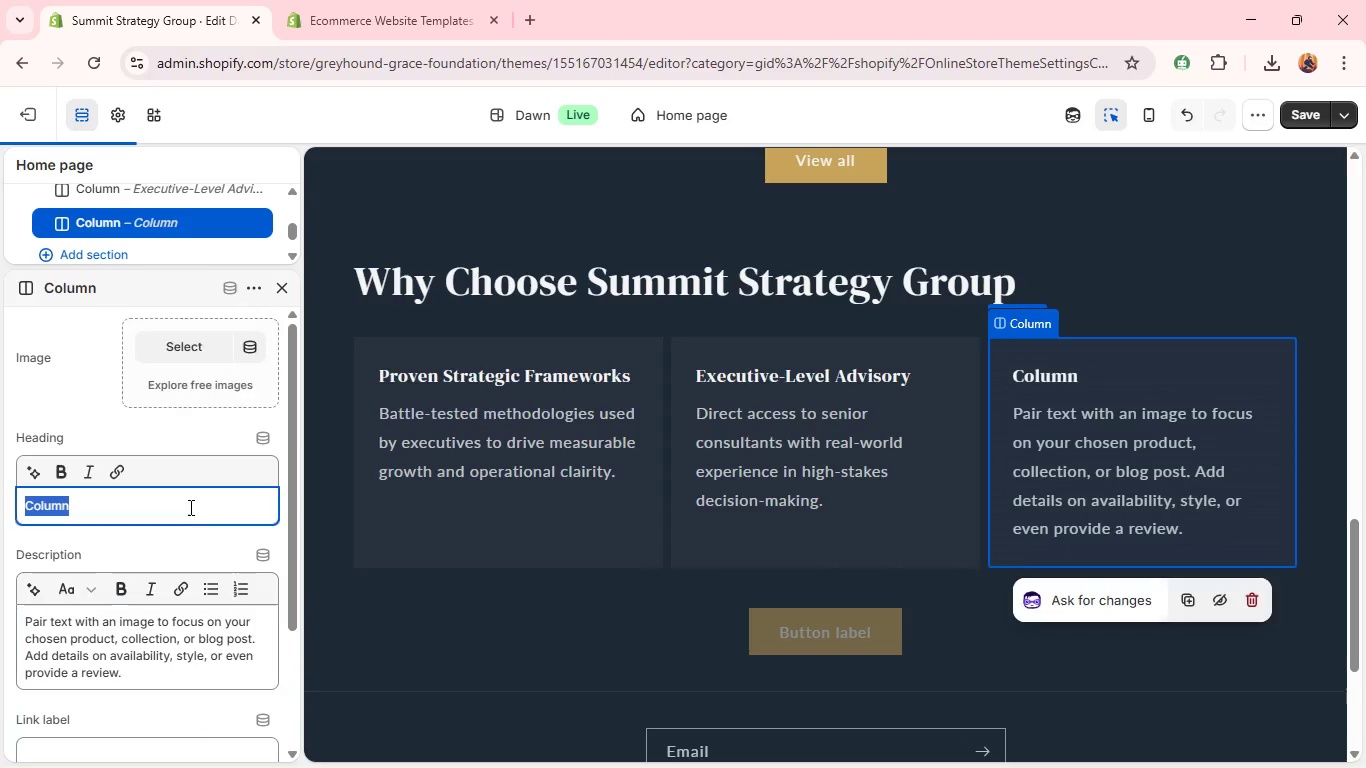 
type(Result D)
key(Backspace)
key(Backspace)
type(-Driven Approach )
 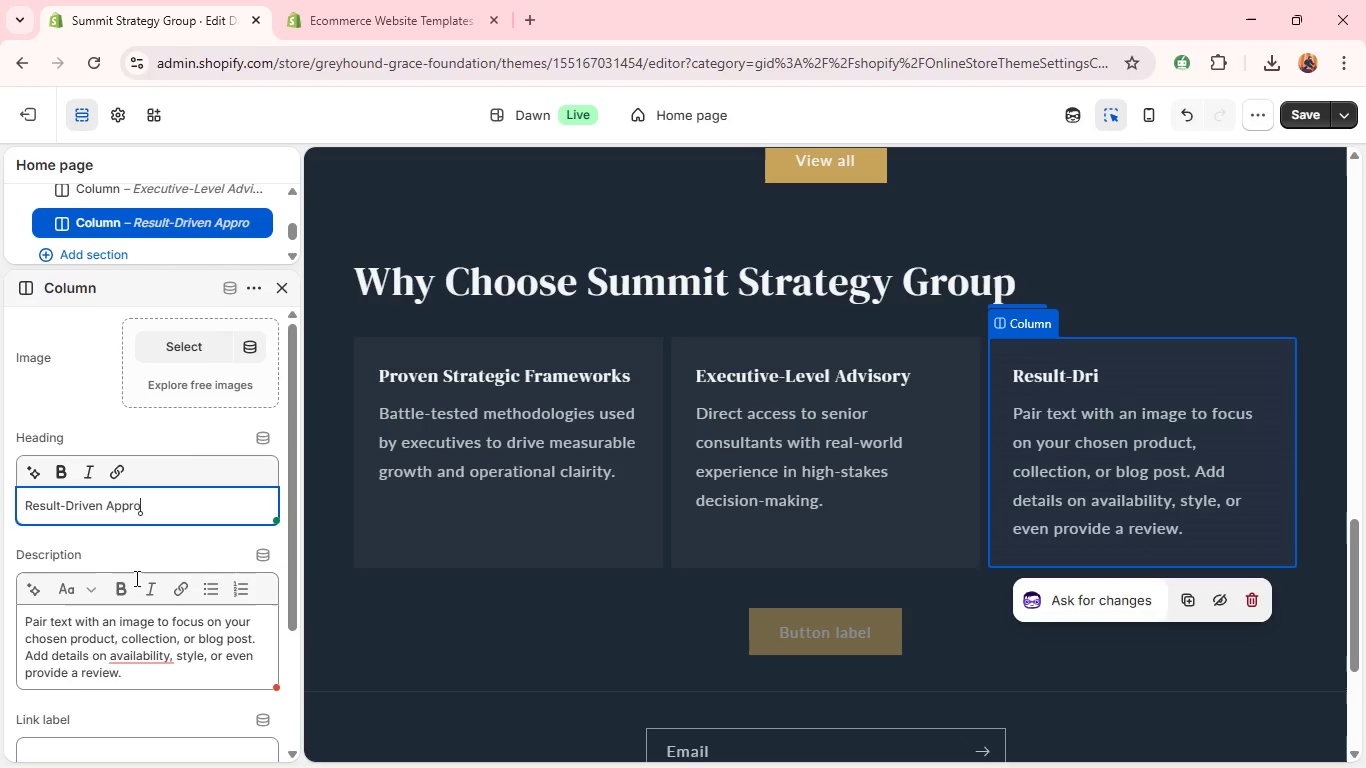 